 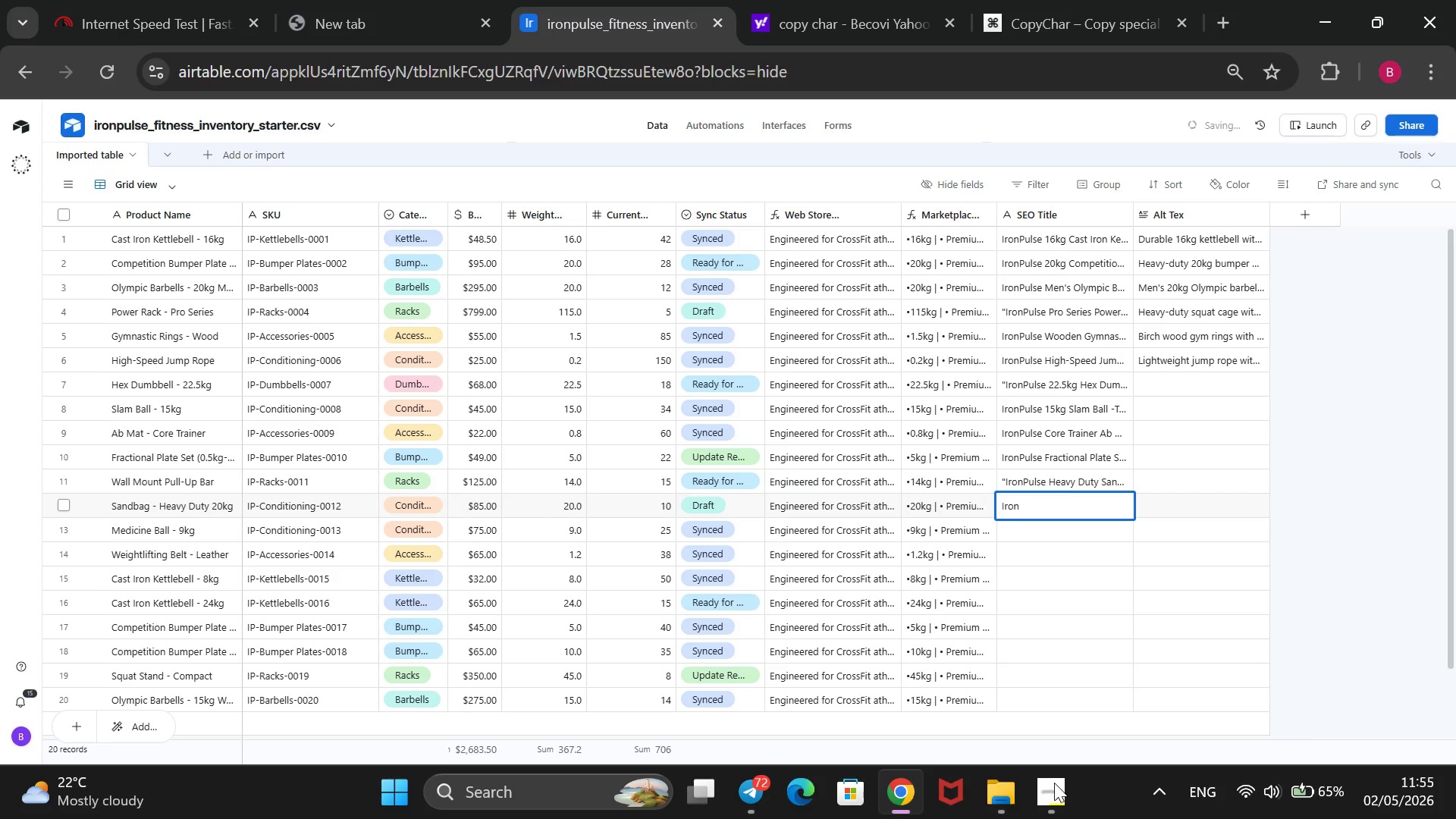 
type(Pulse )
 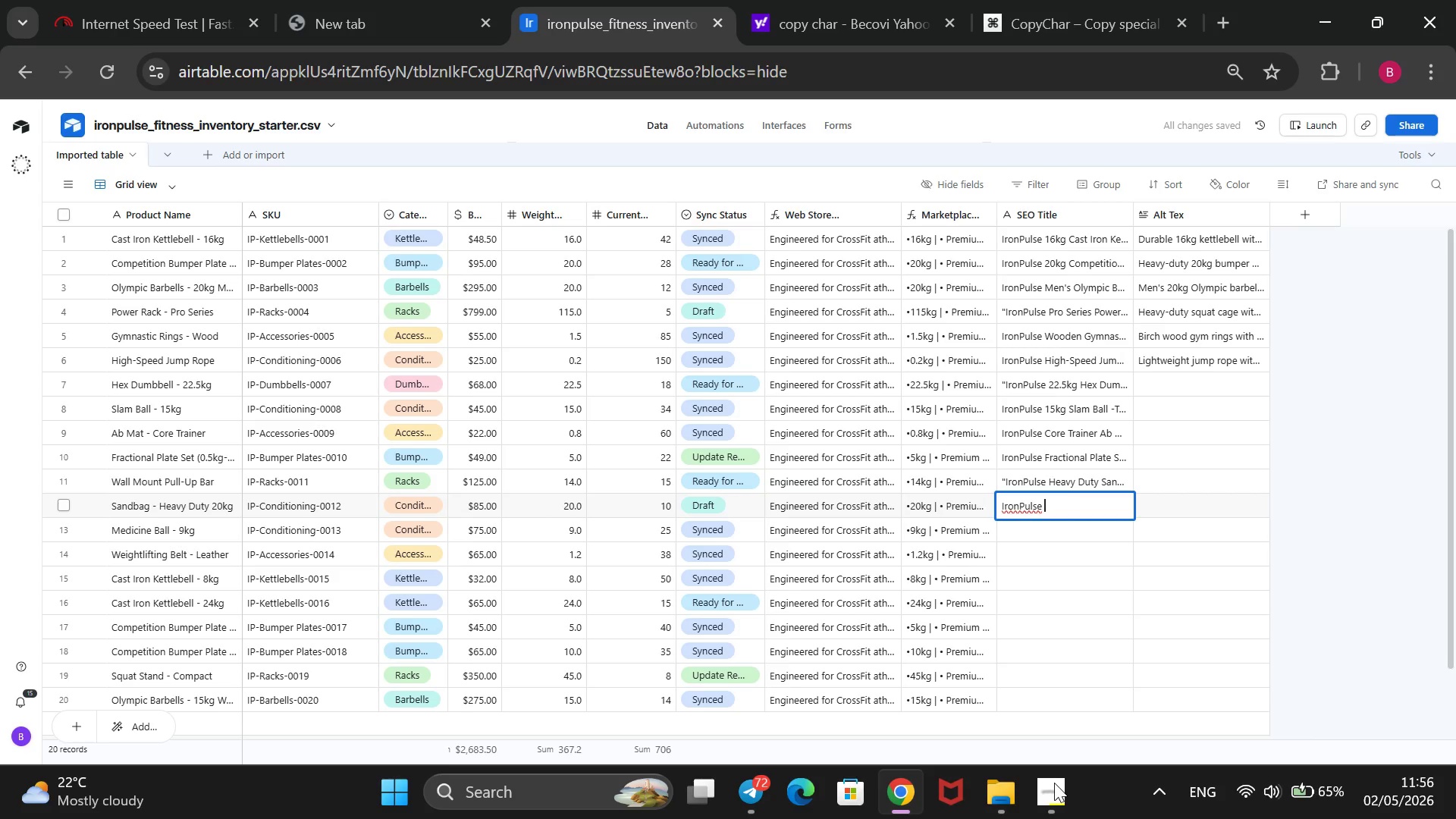 
wait(10.53)
 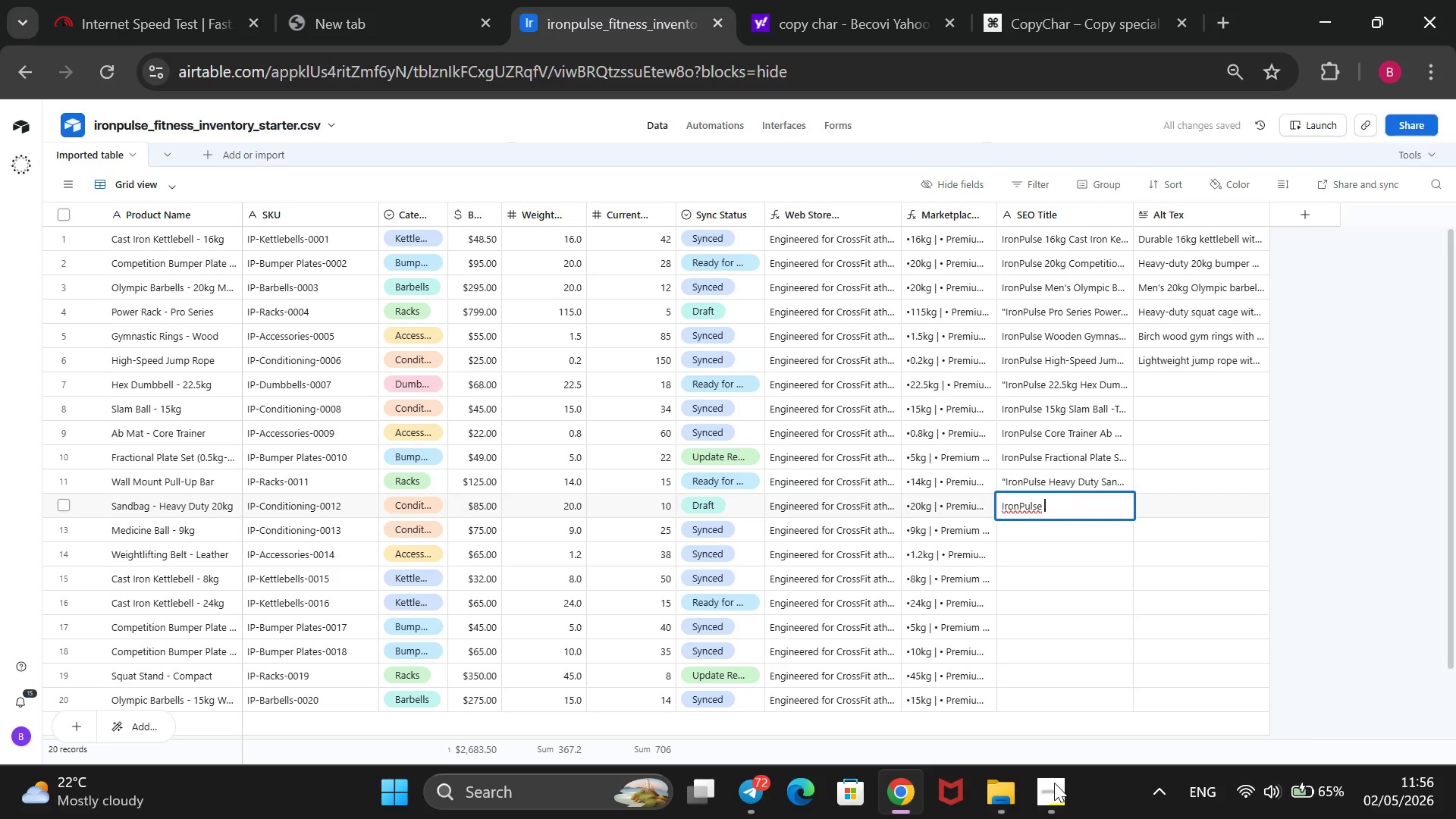 
type(9kg Medicine ball)
 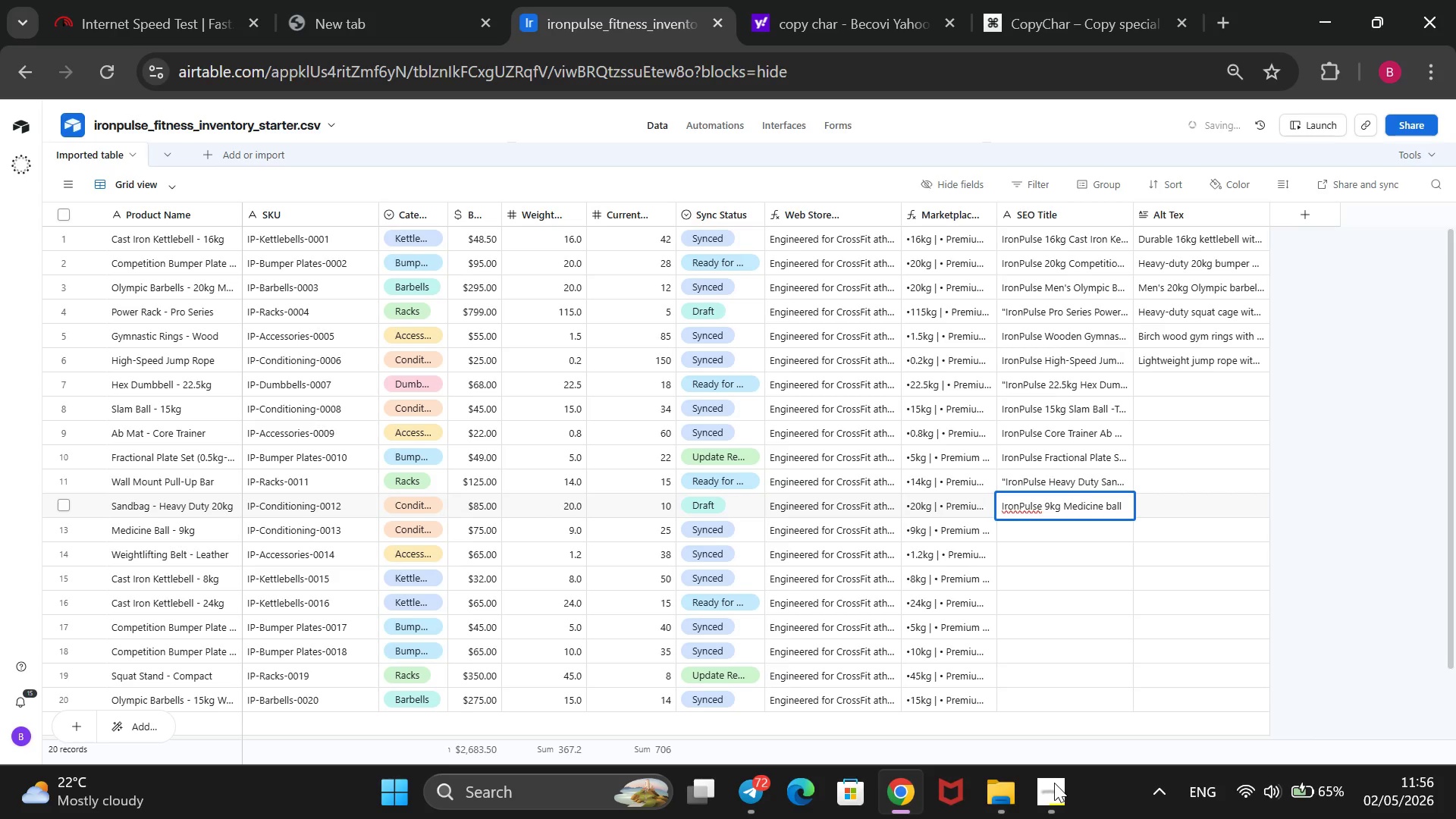 
key(ArrowLeft)
 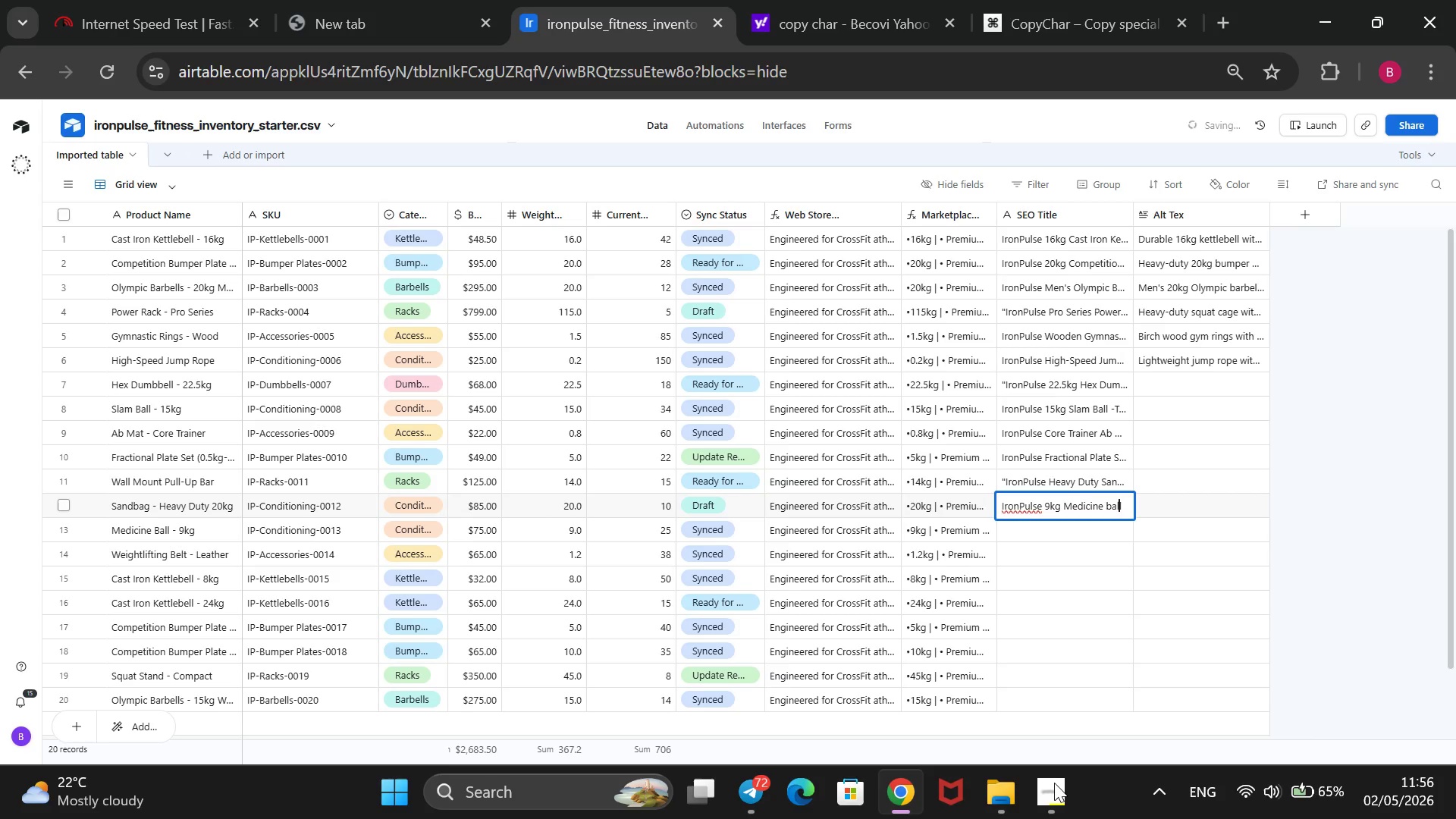 
key(ArrowLeft)
 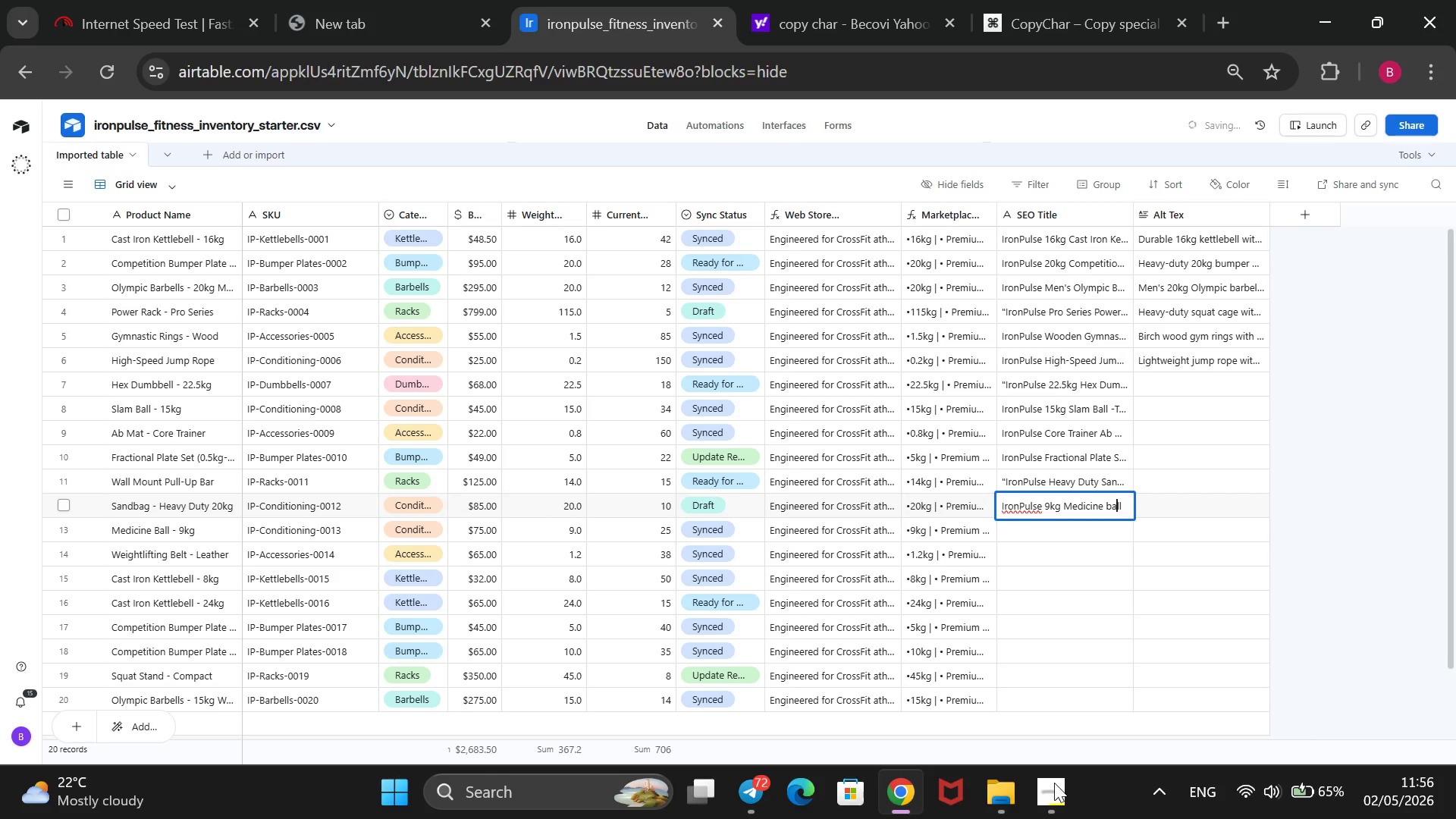 
key(ArrowLeft)
 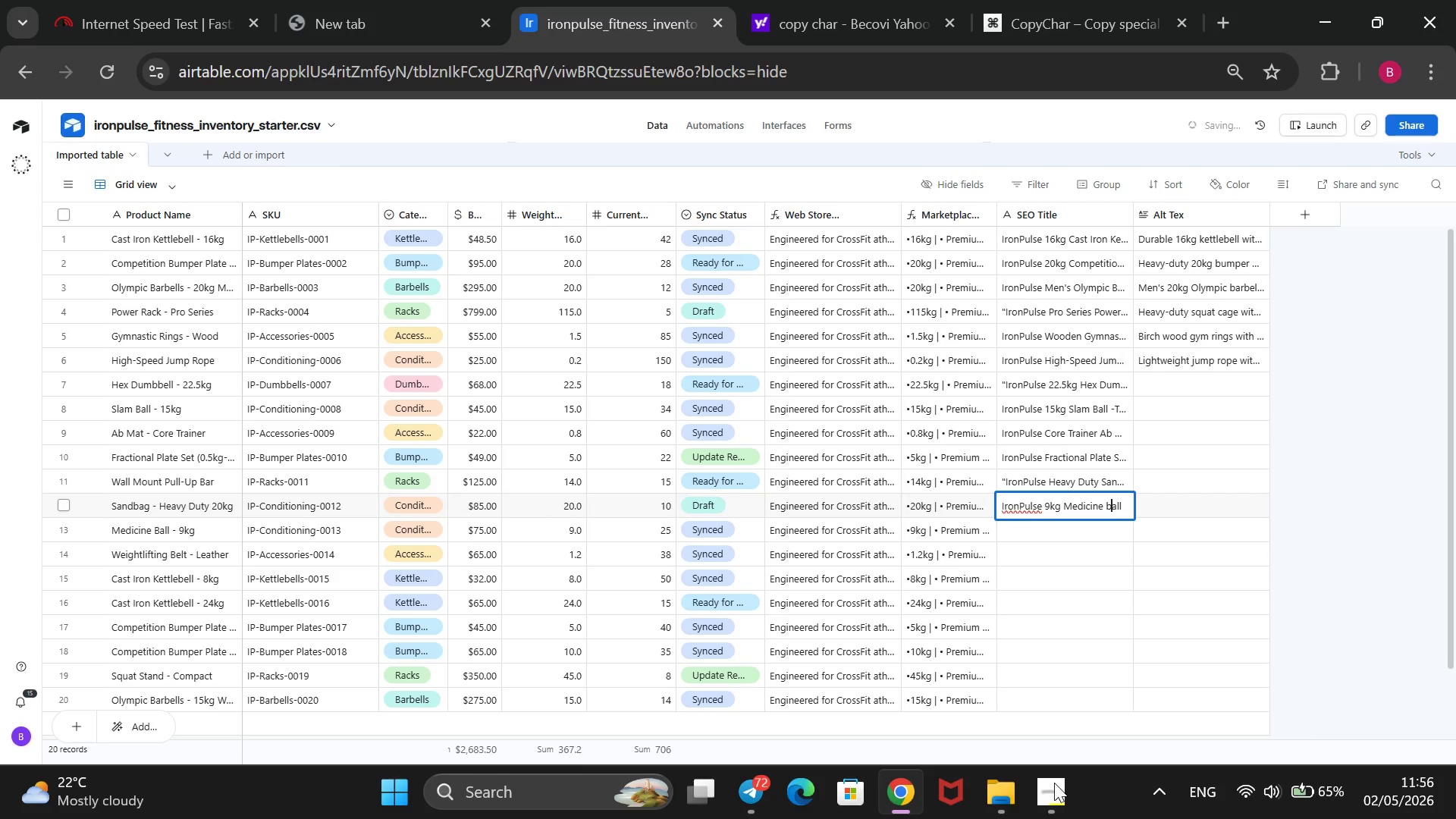 
key(Backspace)
 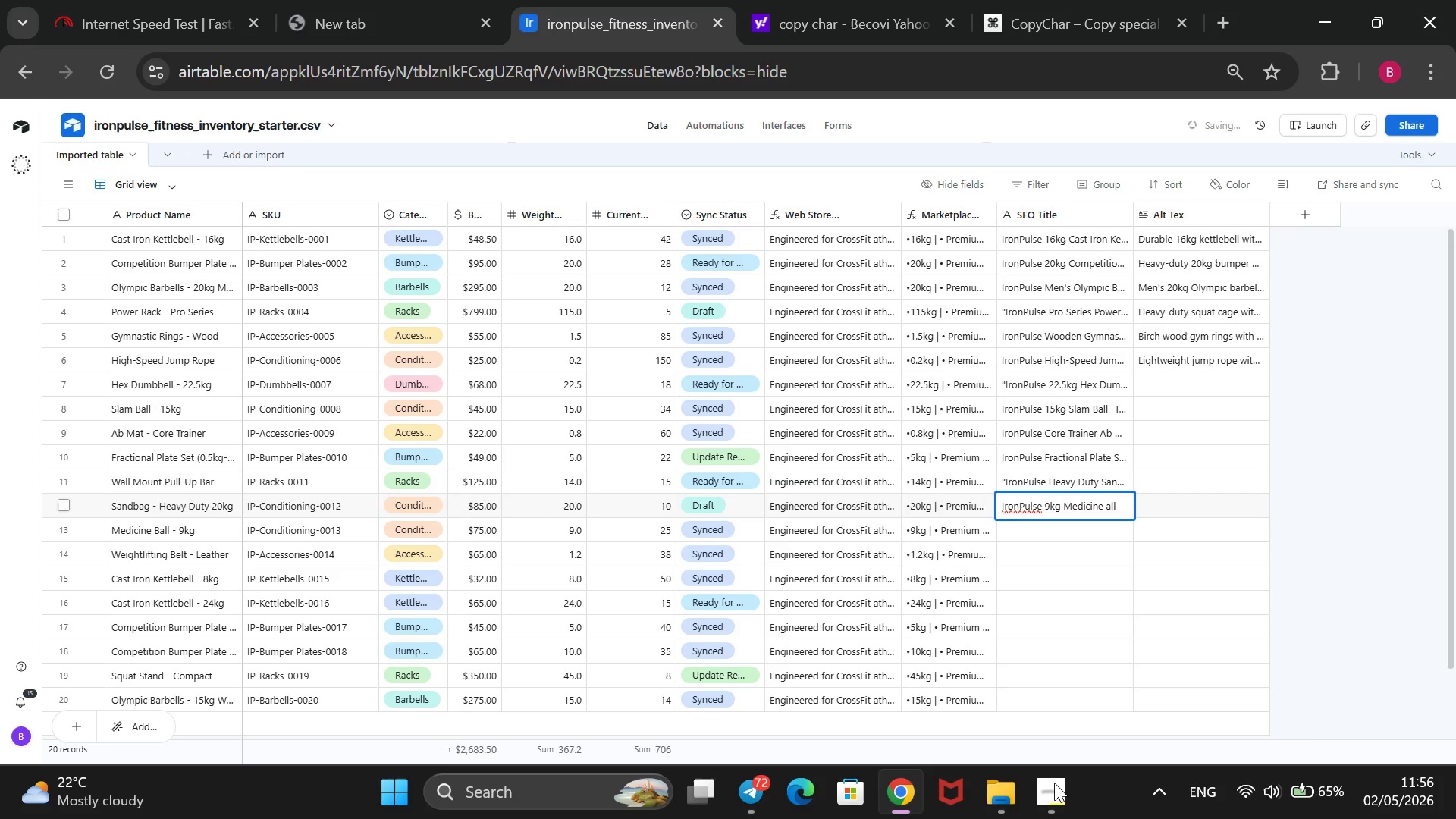 
key(CapsLock)
 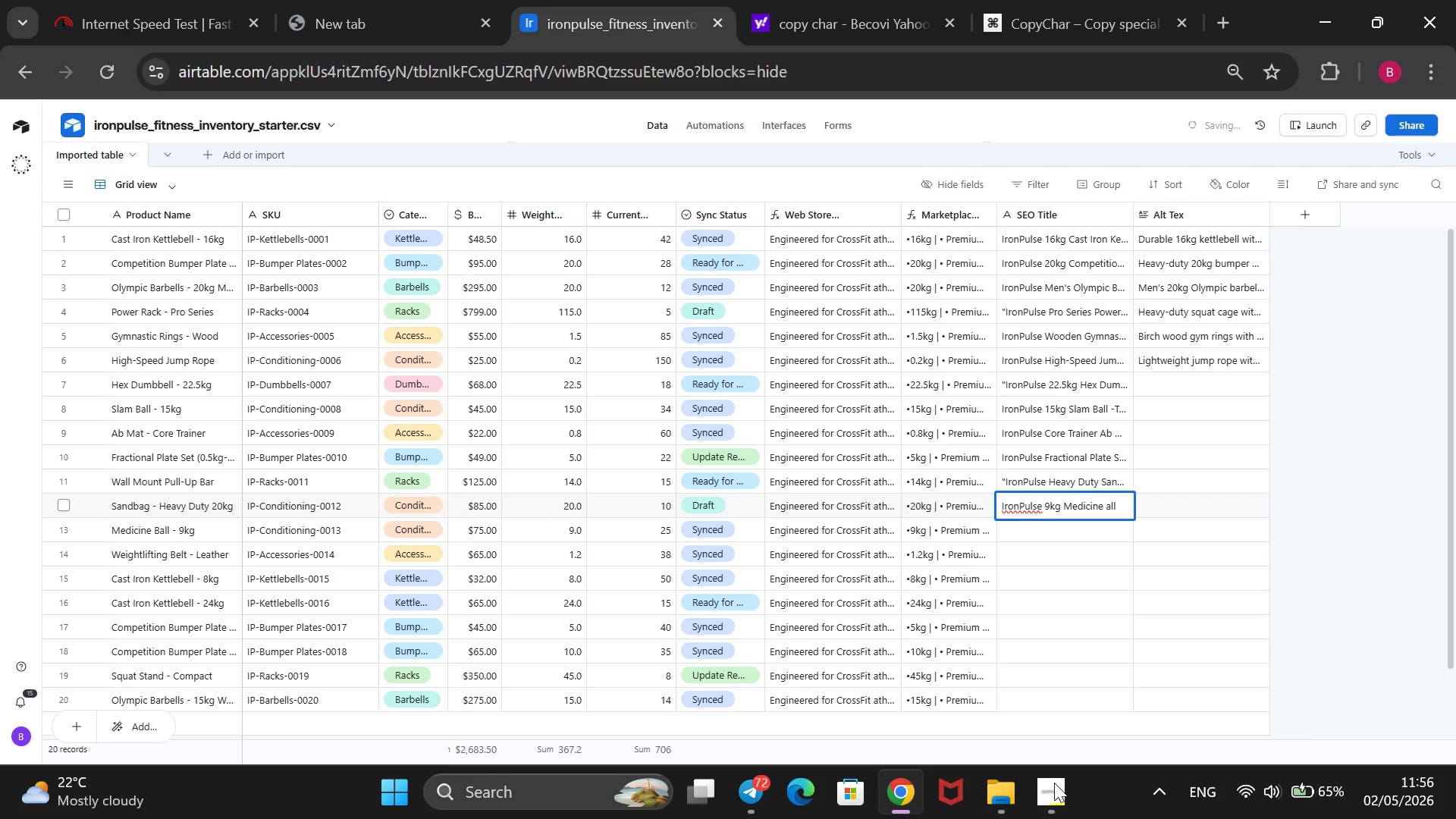 
key(B)
 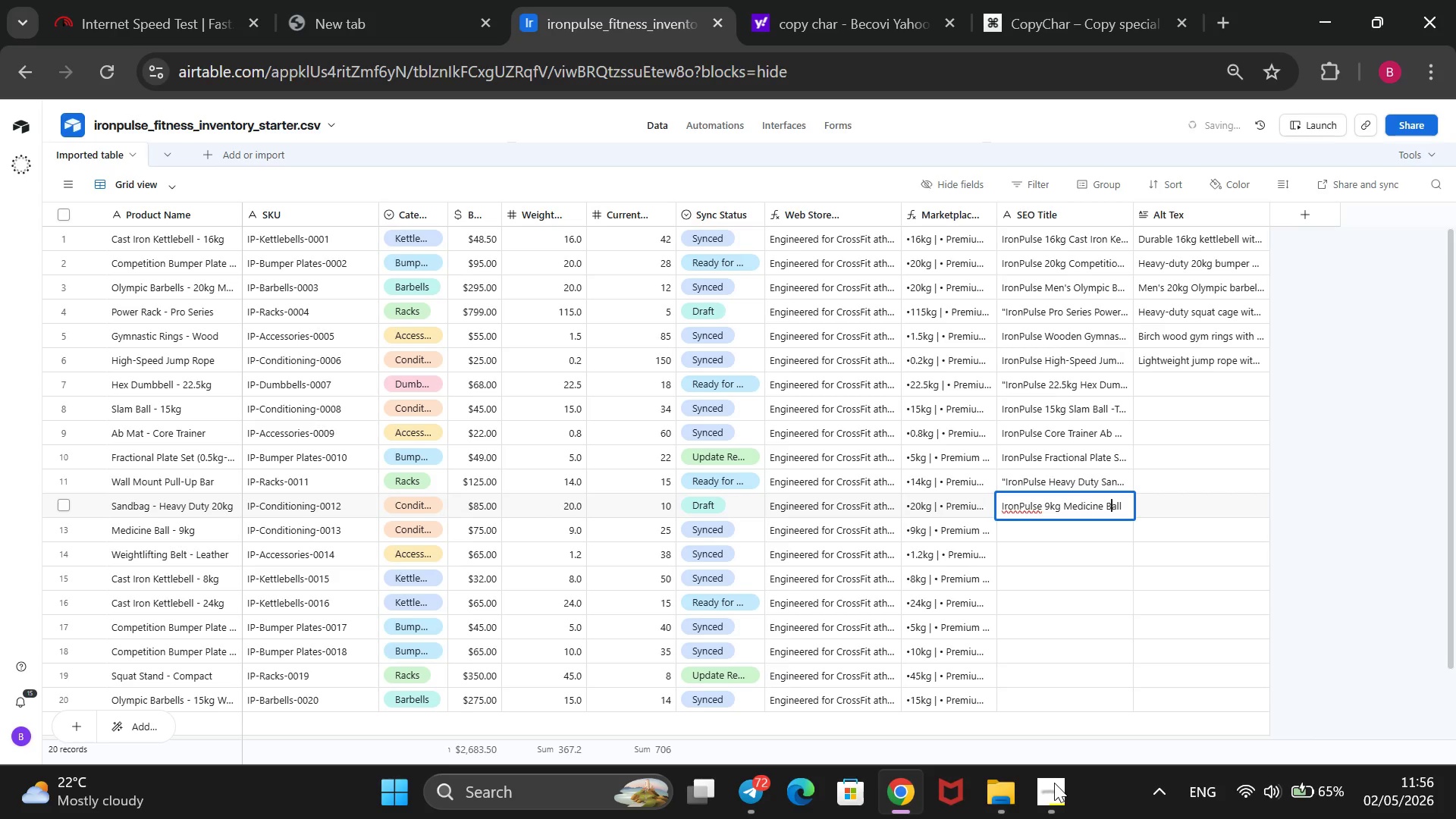 
key(CapsLock)
 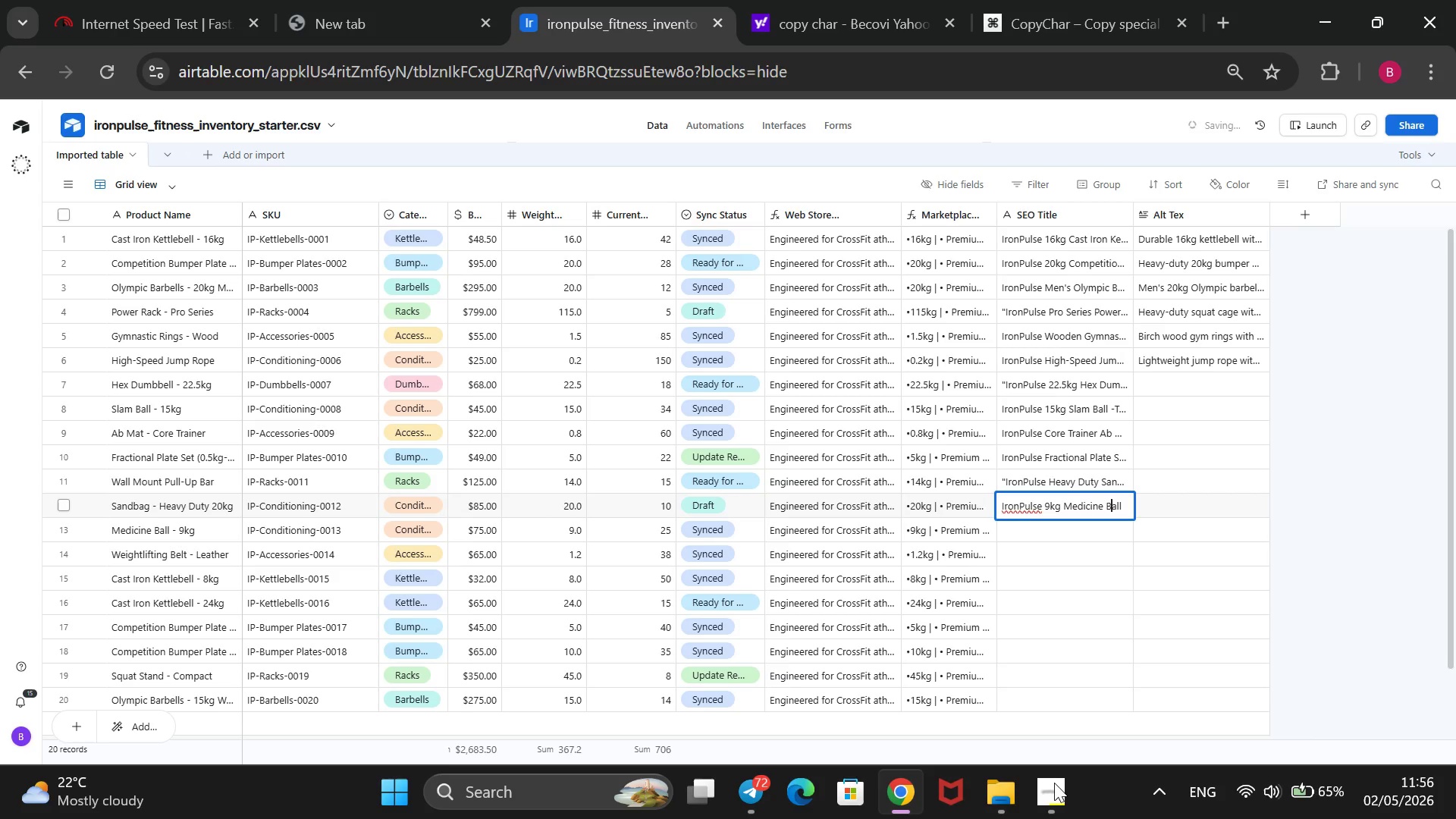 
key(ArrowRight)
 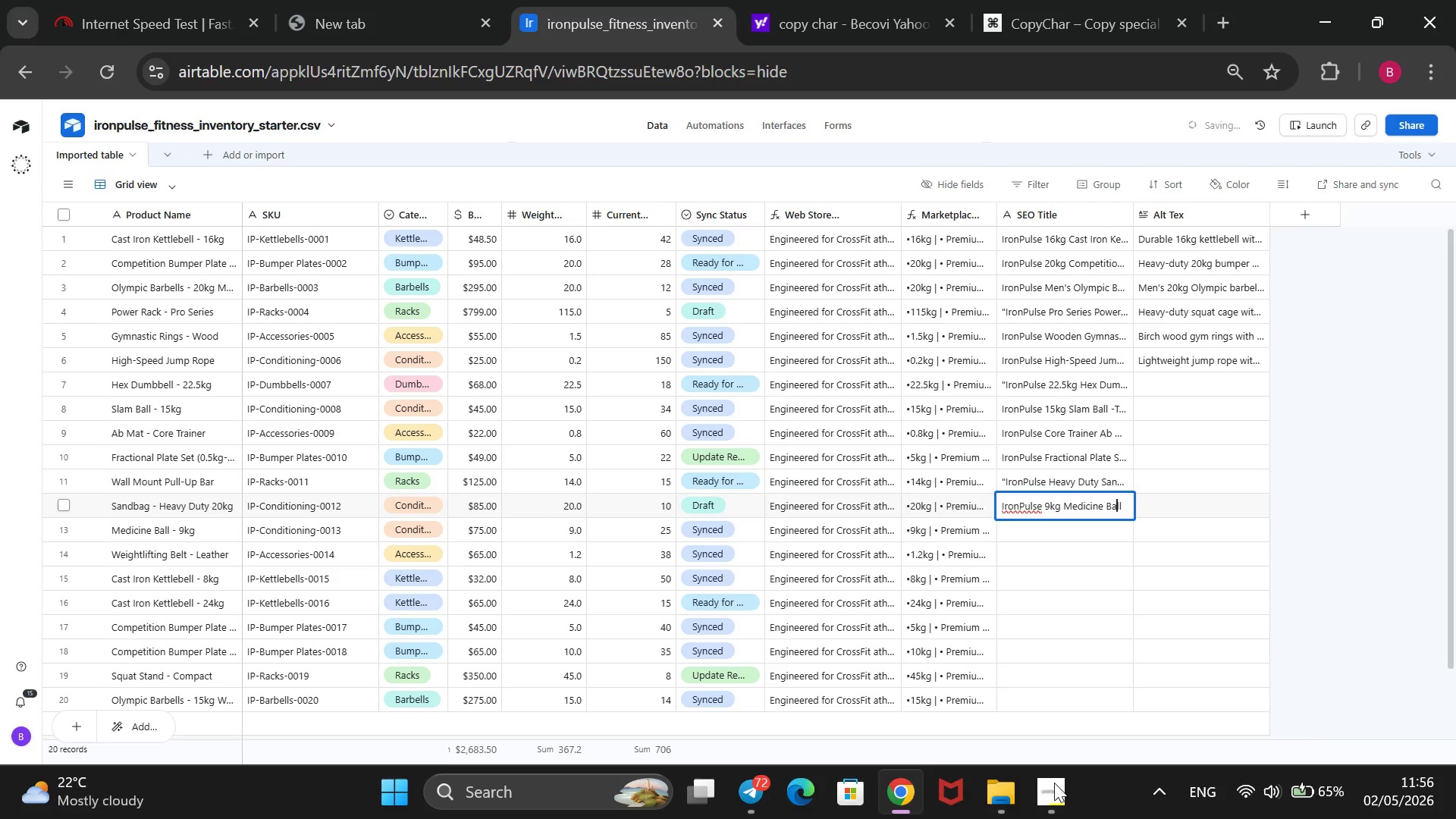 
key(ArrowRight)
 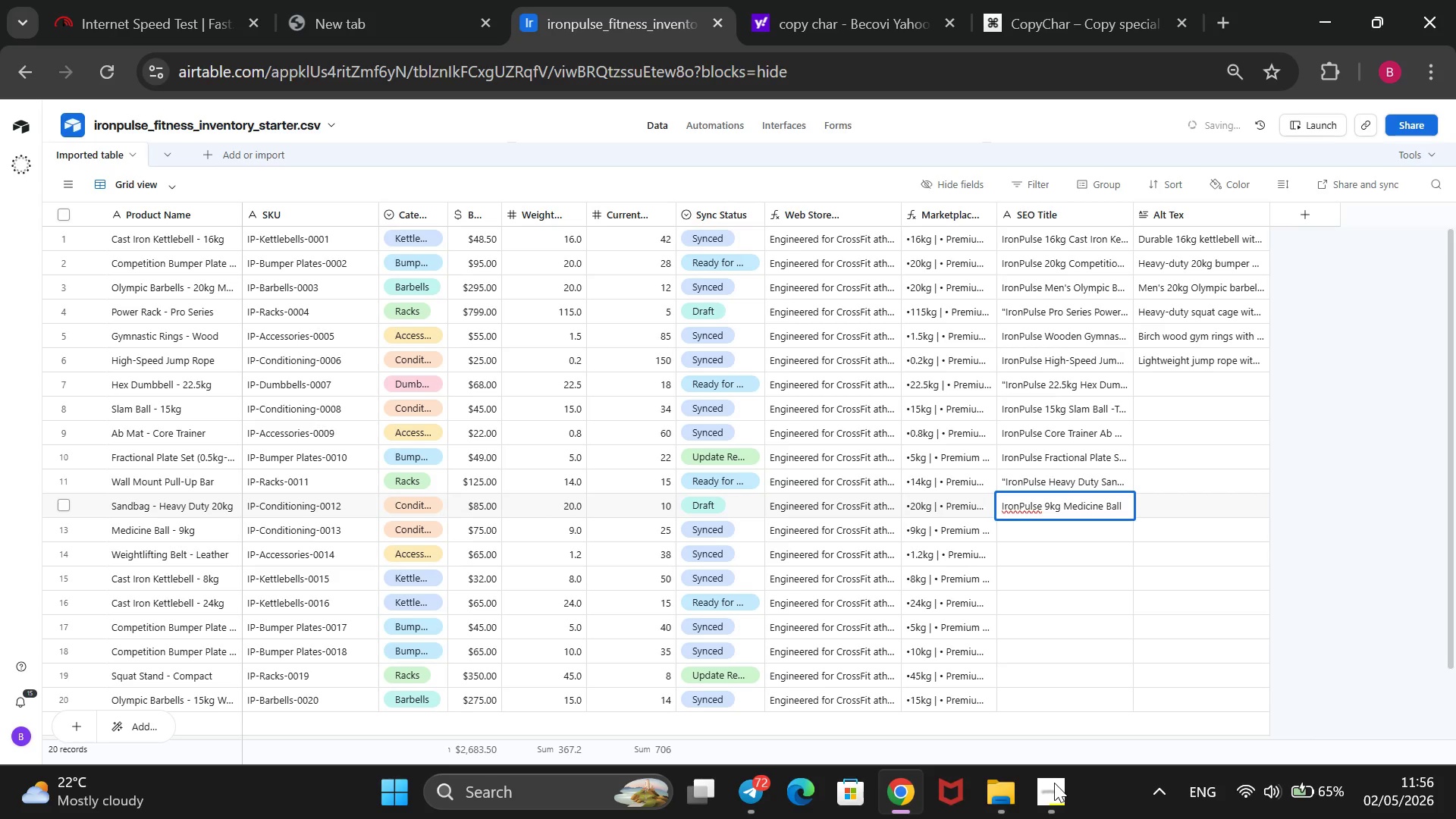 
key(ArrowRight)
 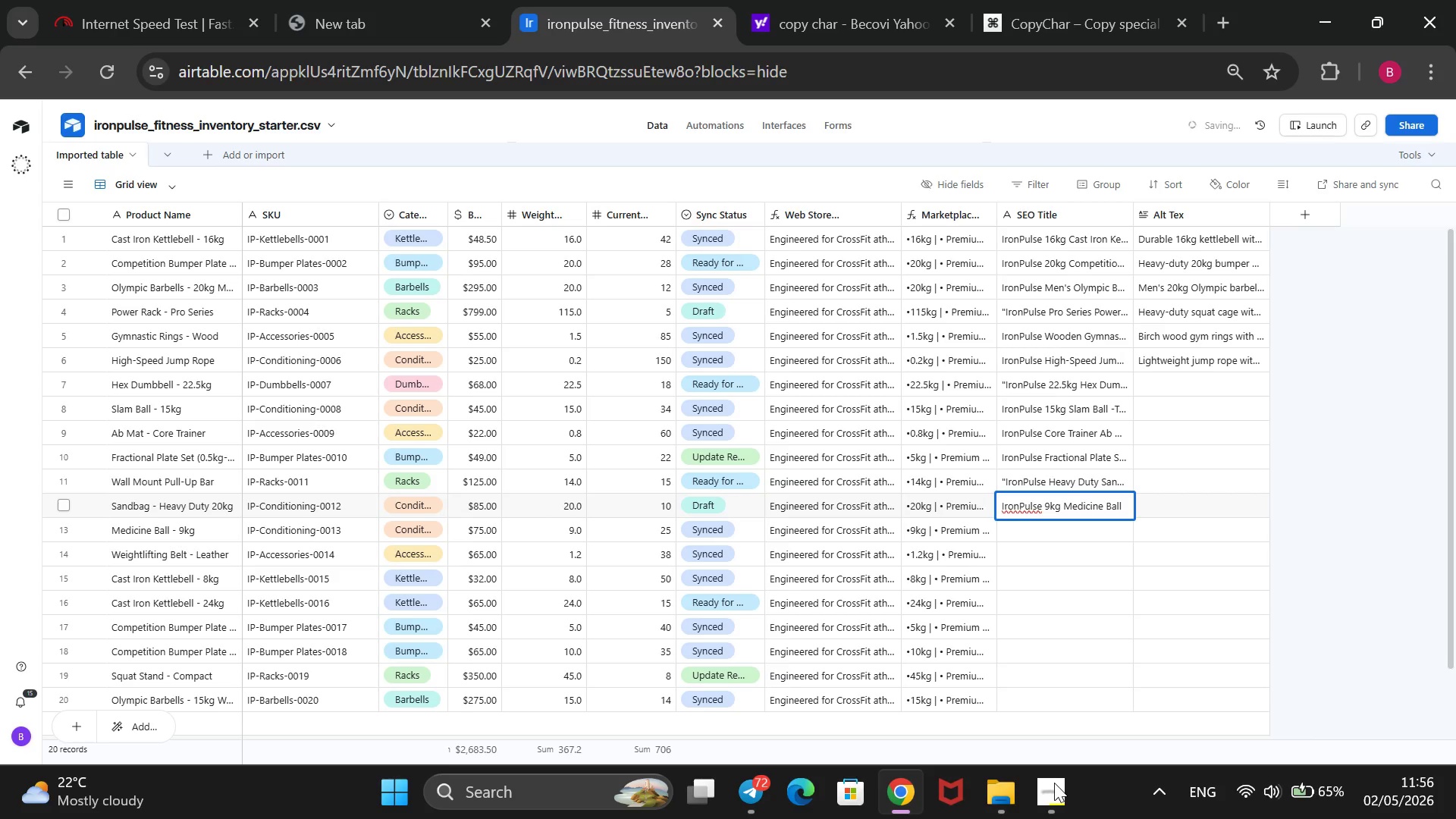 
type( -Soft Shell, 14 Inch Diameter for Wall )
 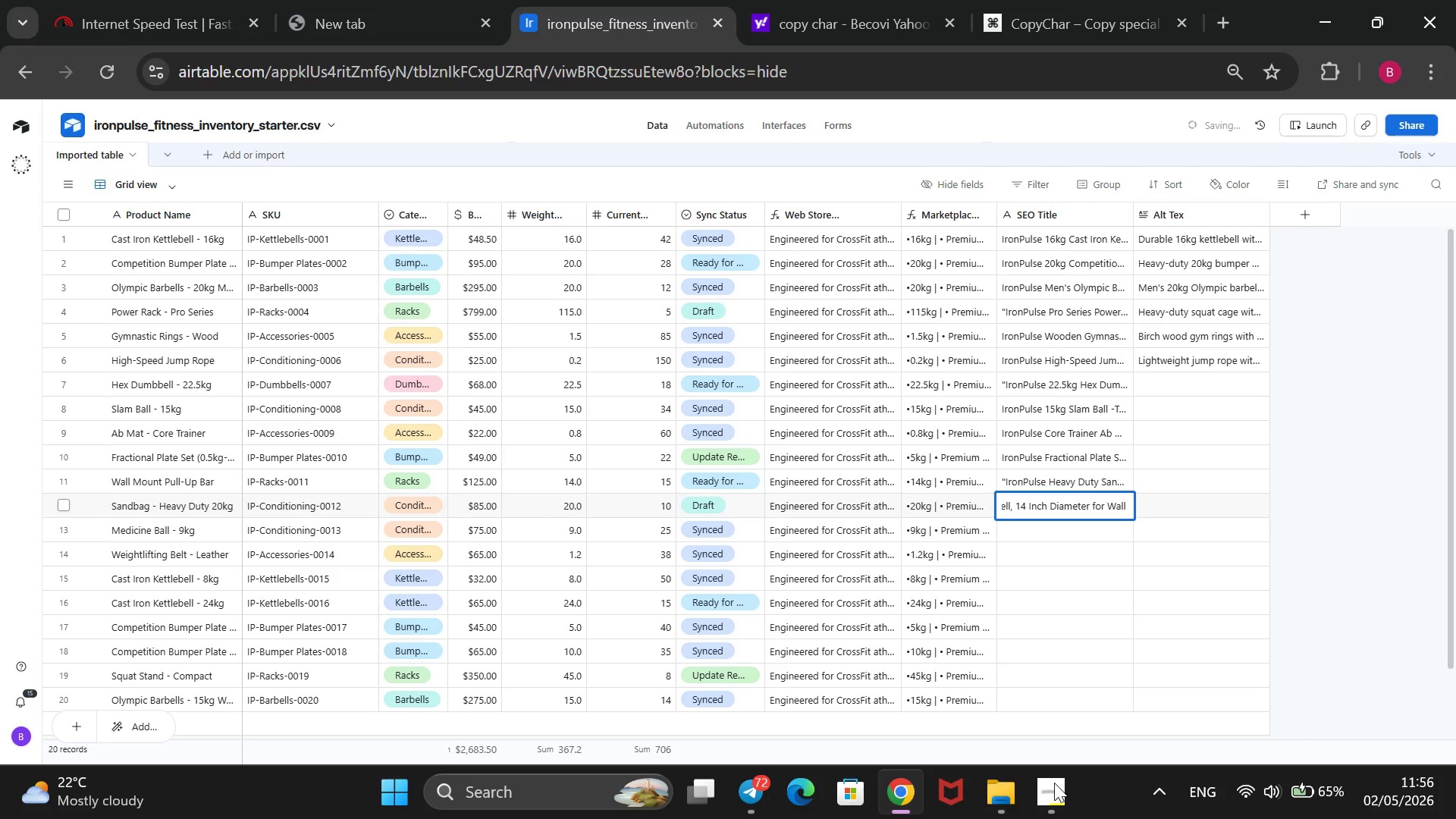 
wait(5.11)
 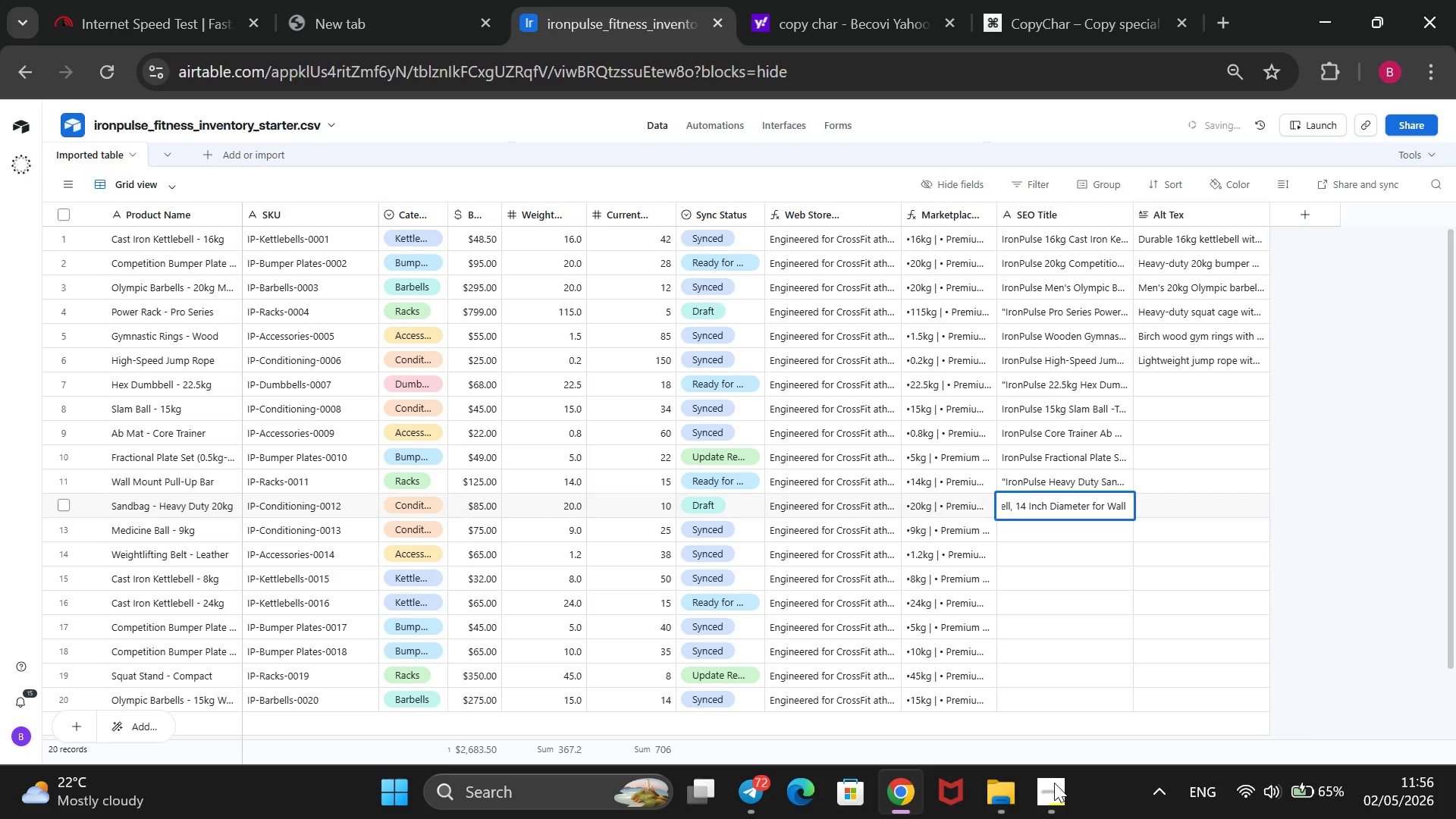 
type( Ball Shots)
 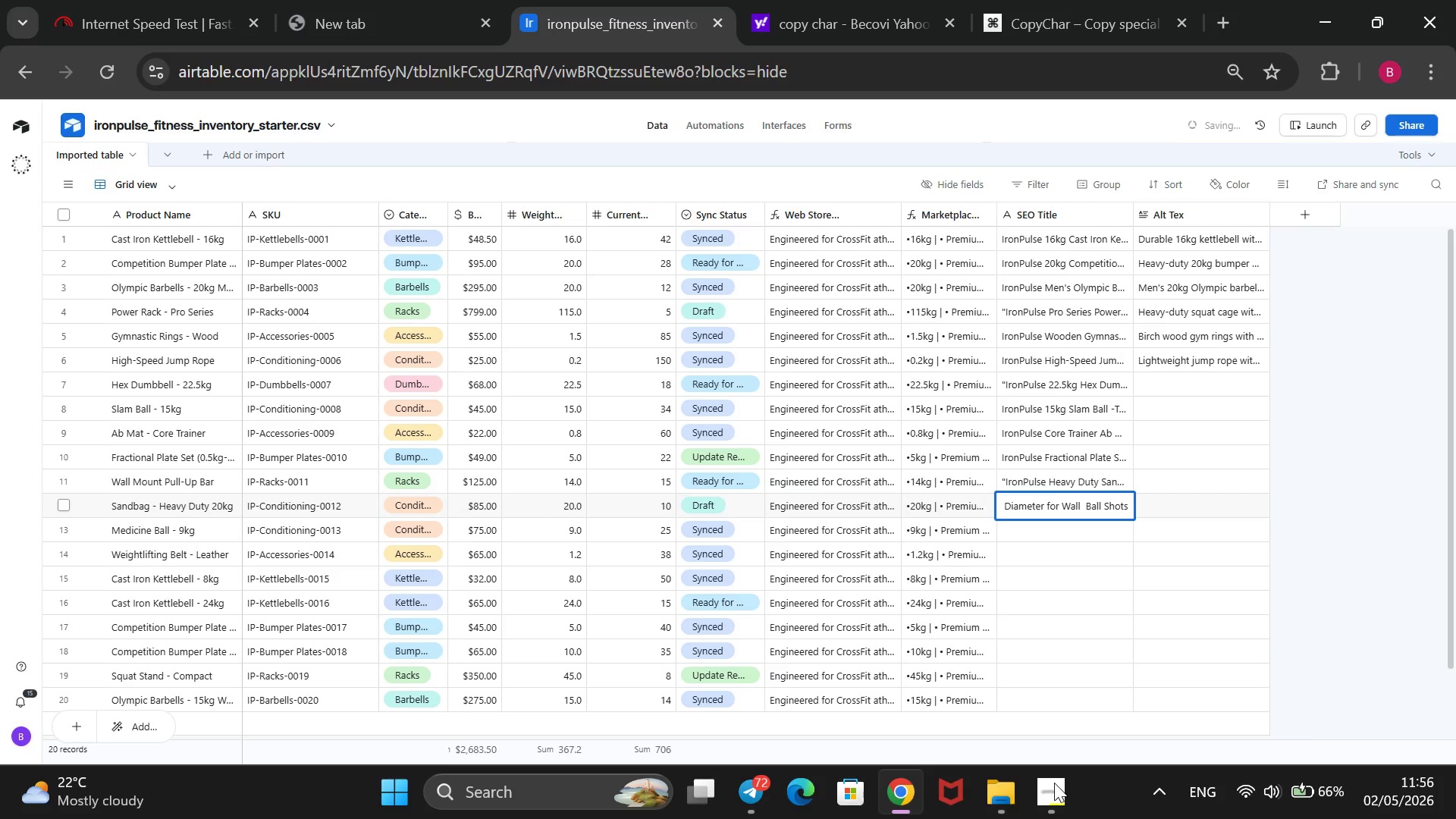 
key(Enter)
 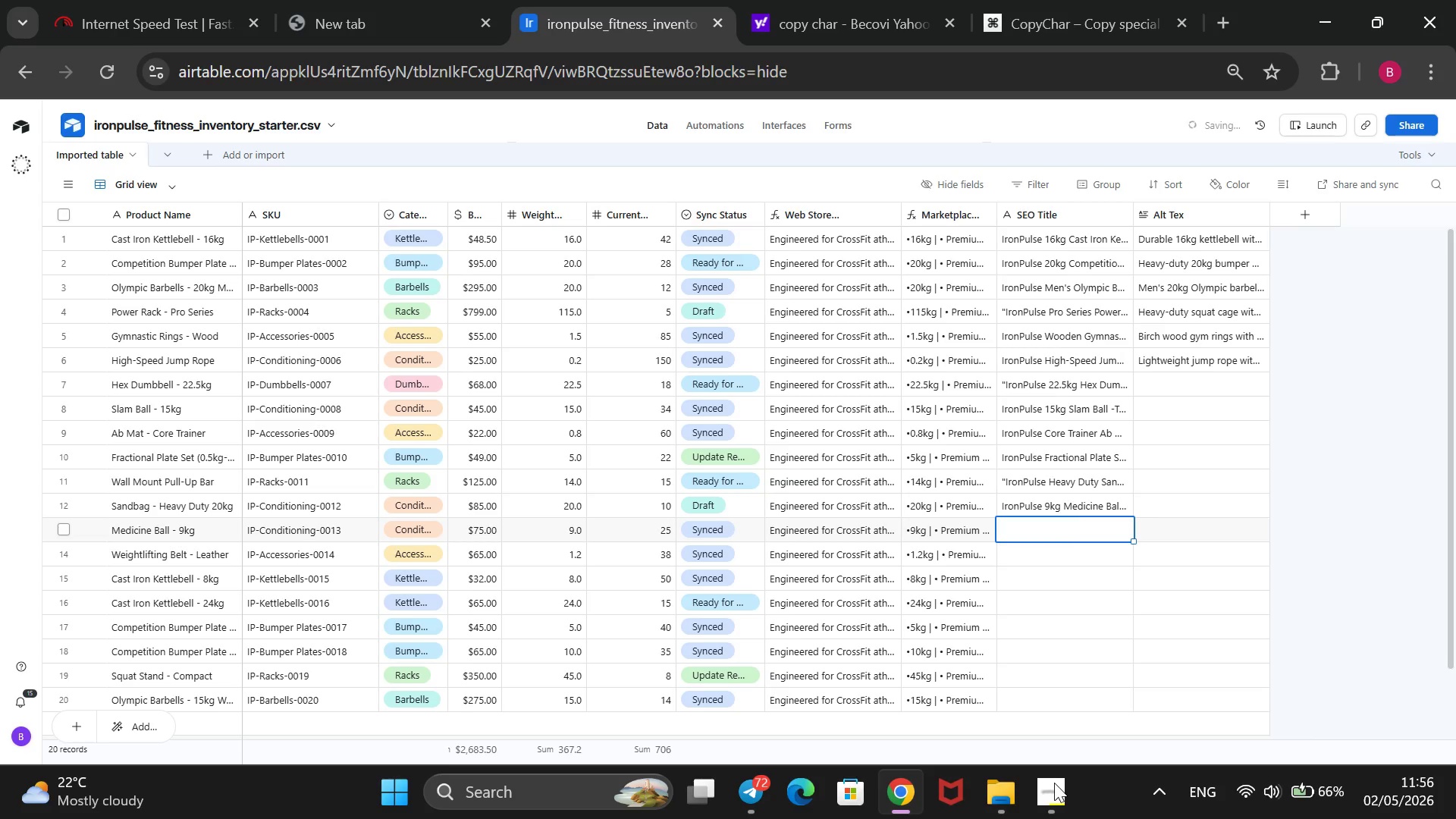 
type(IronPulse Leather Weightlifting Belt -4- Inch Wide, 10mm Thick for c)
key(Backspace)
type(Core Stability@)
 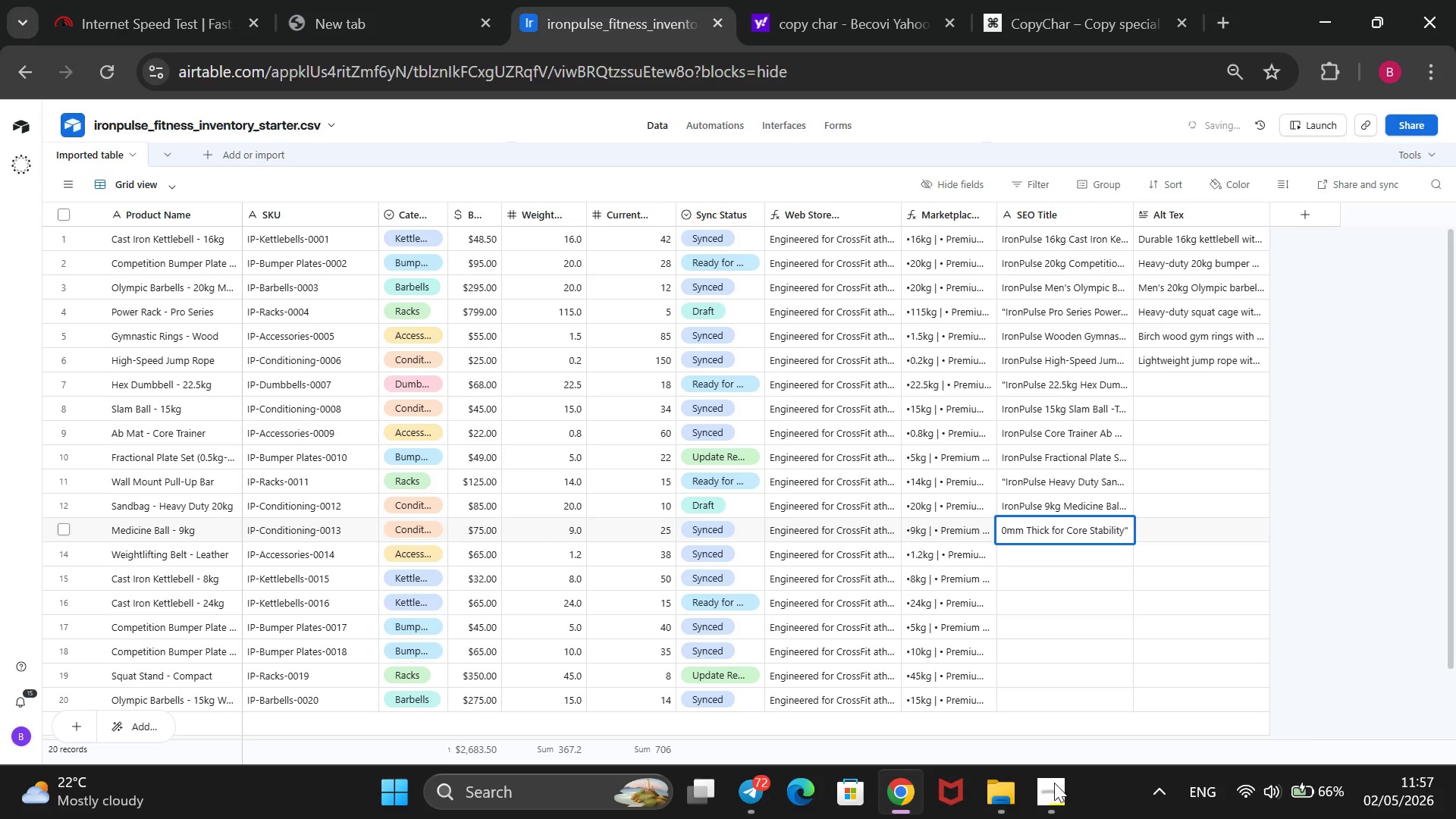 
hold_key(key=ArrowLeft, duration=1.53)
 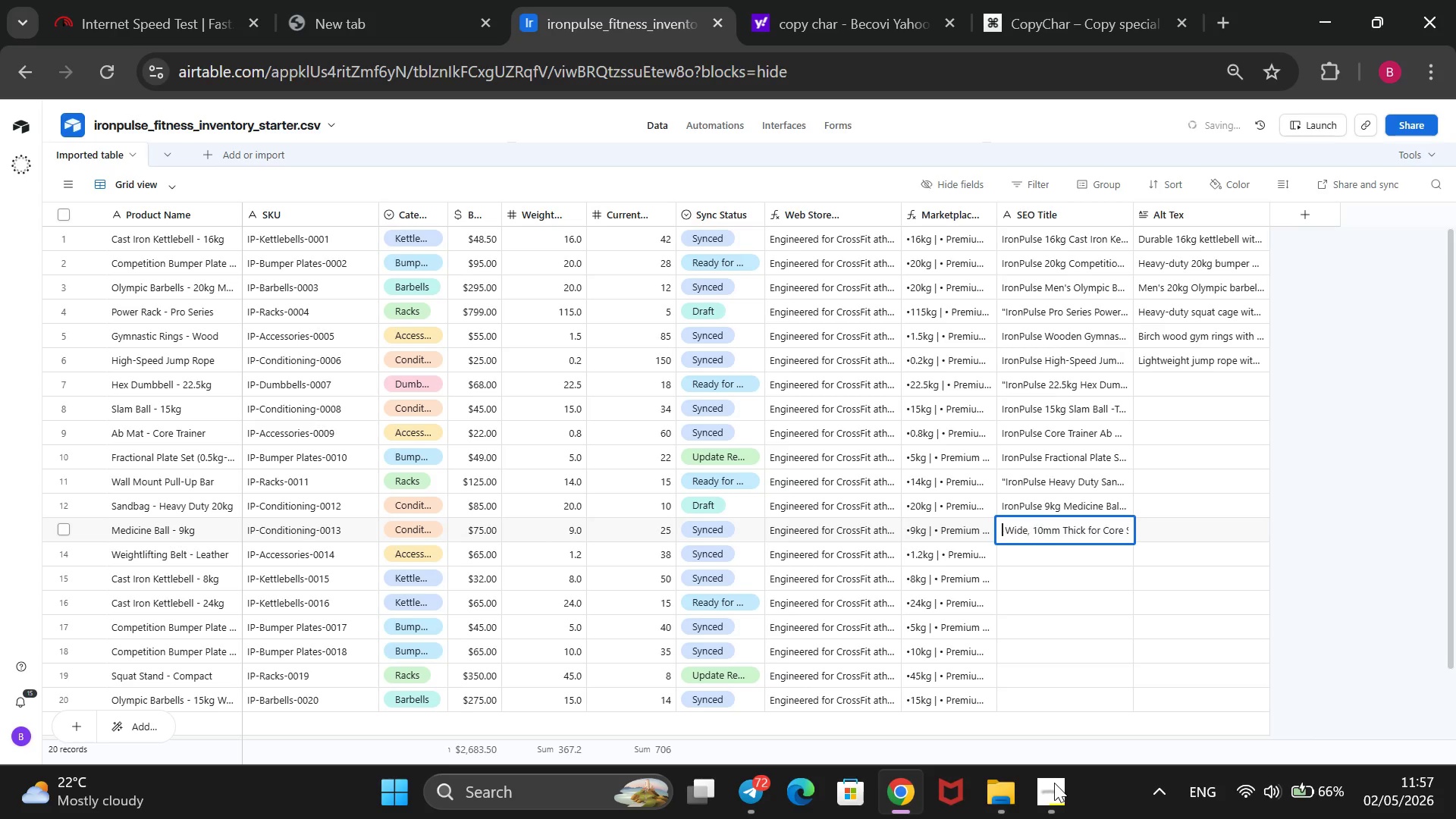 
hold_key(key=ArrowLeft, duration=0.52)
 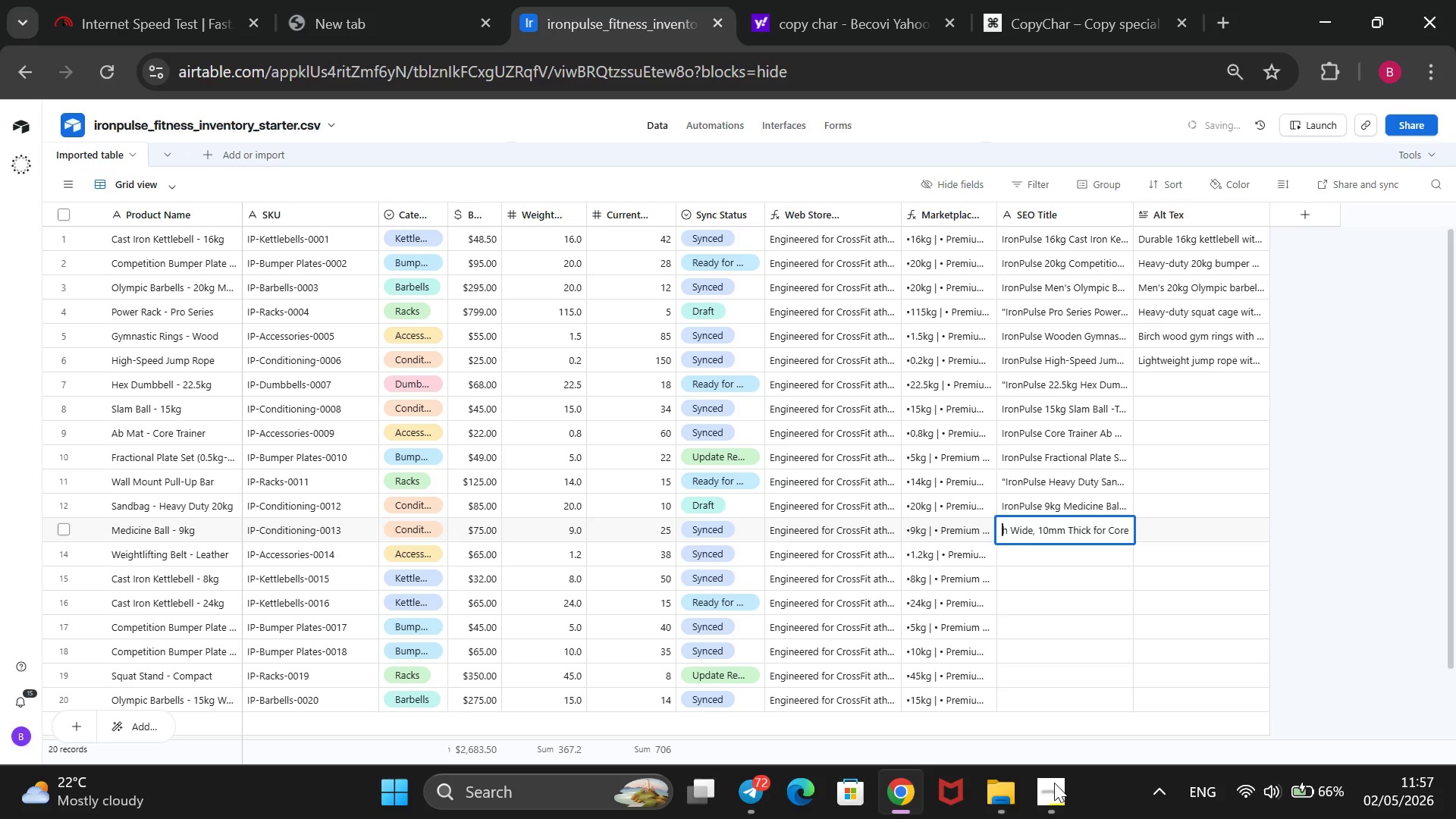 
hold_key(key=ArrowUp, duration=0.7)
 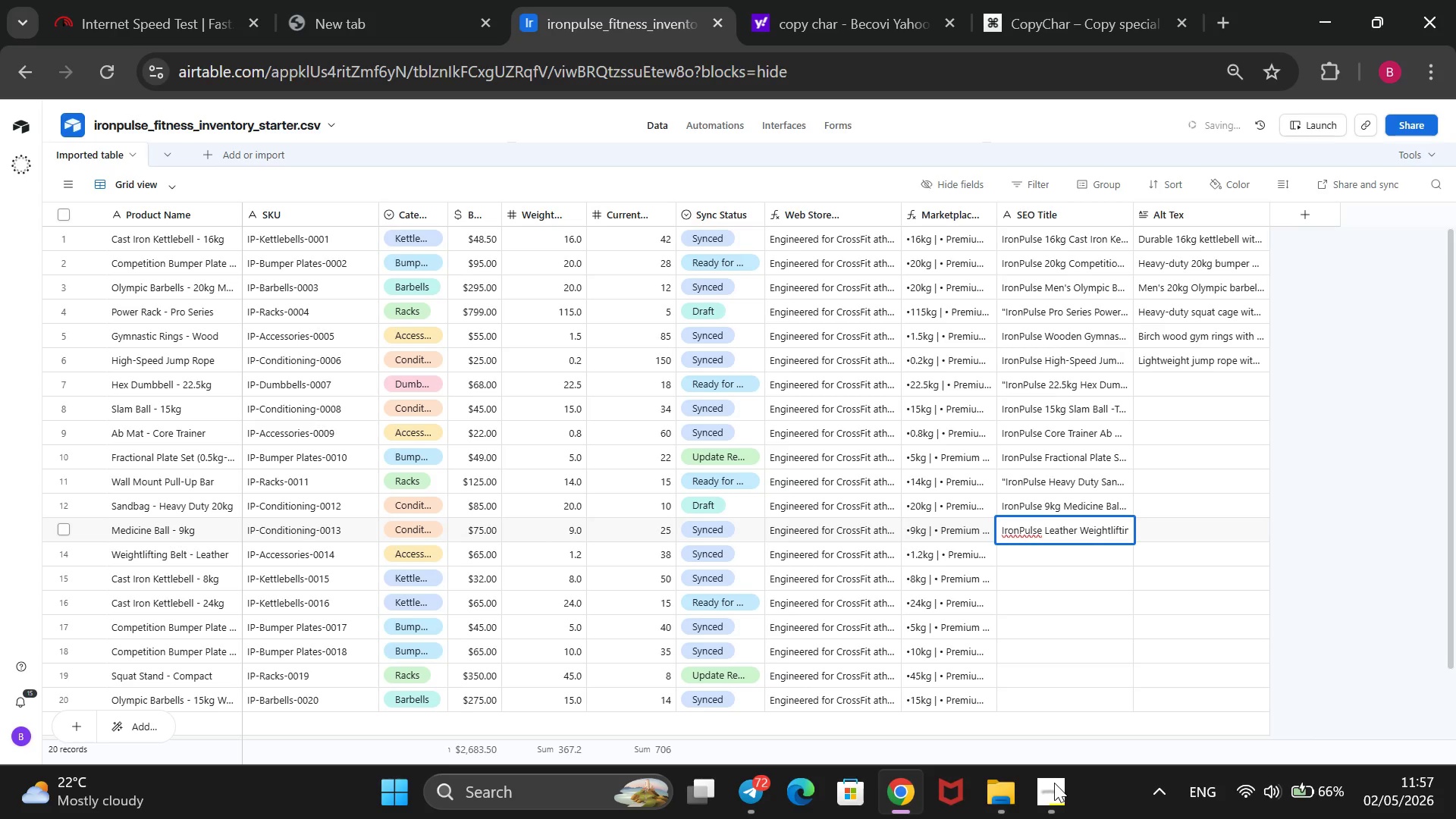 
key(Shift+2)
 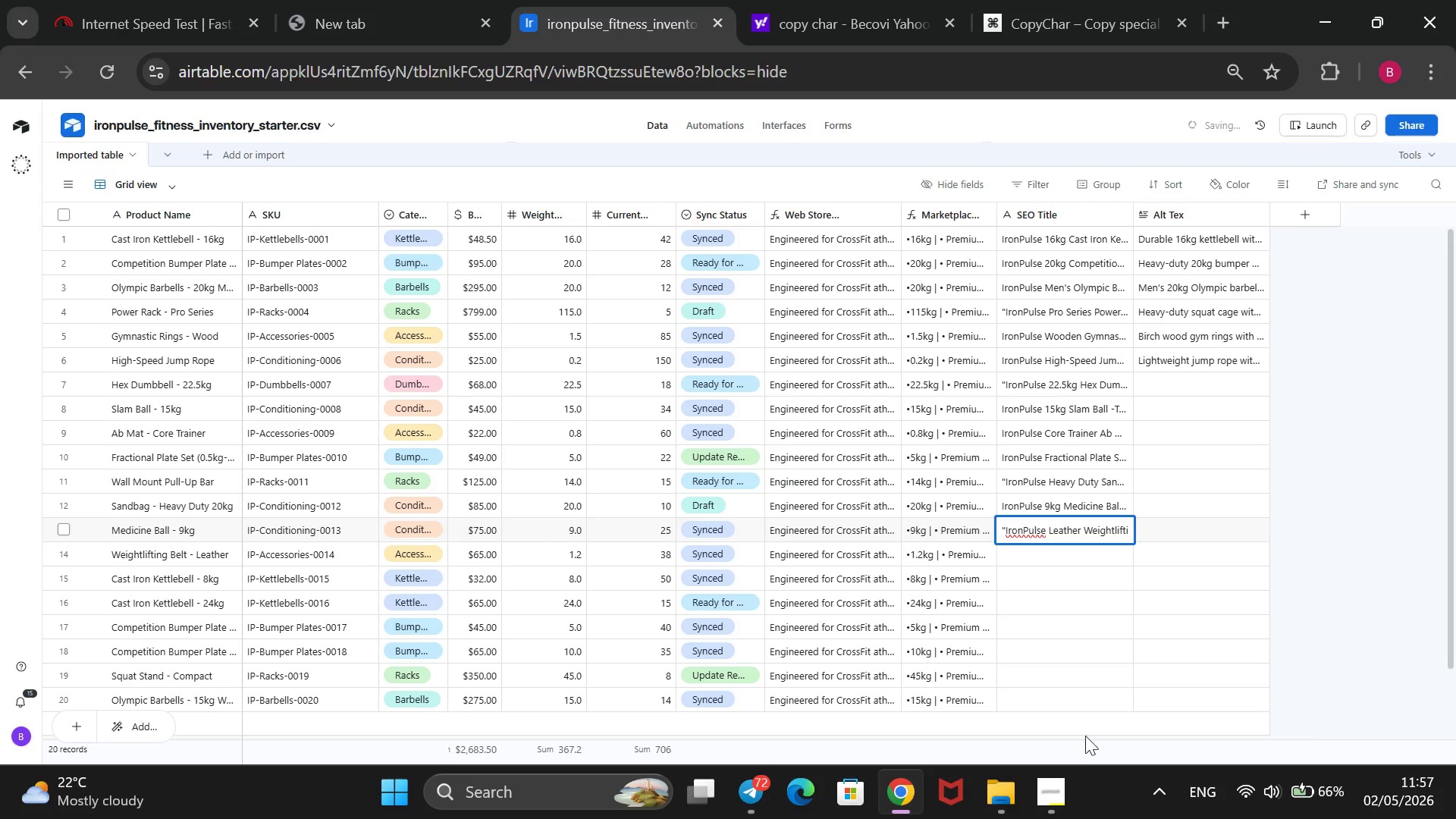 
wait(5.34)
 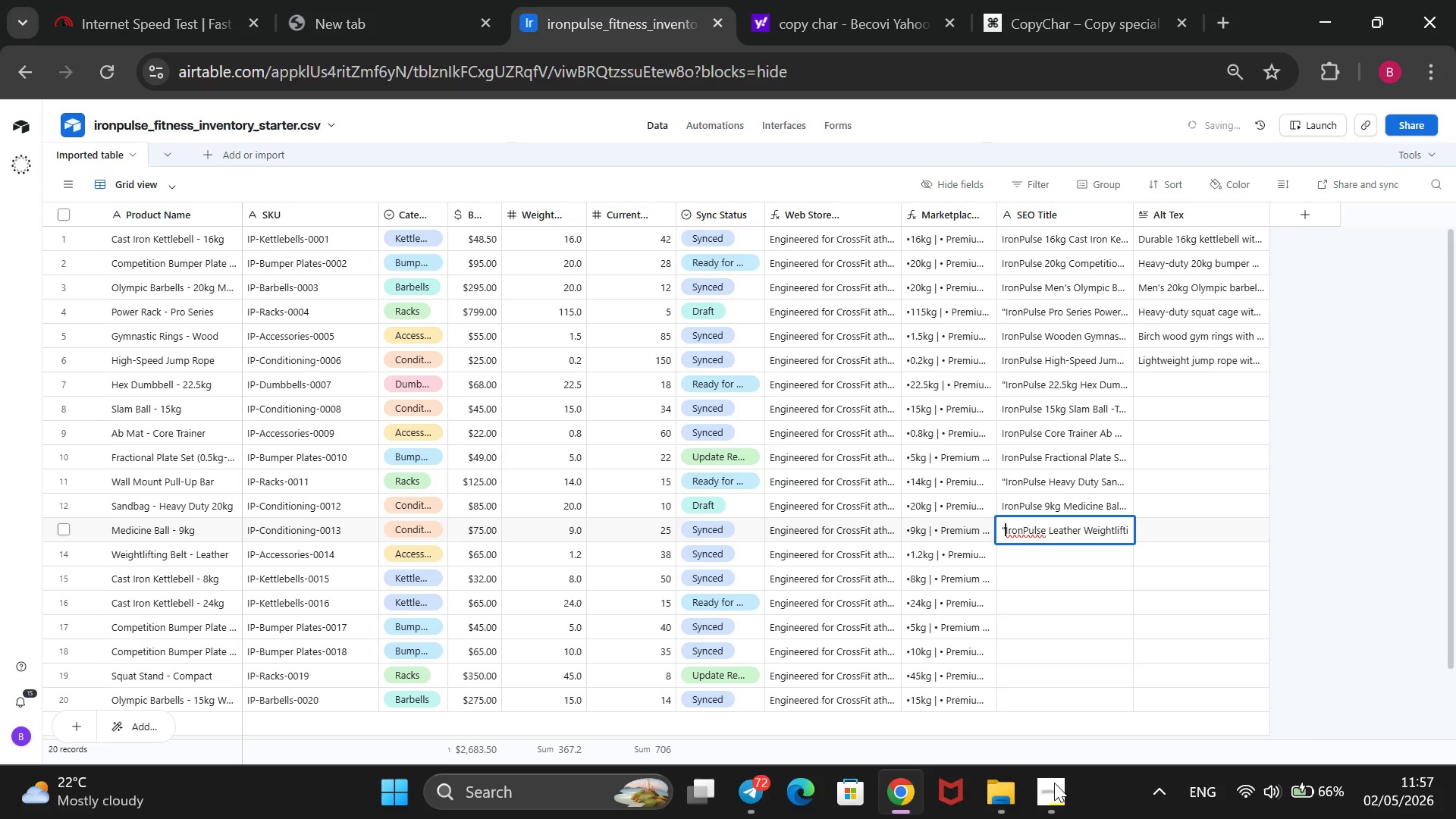 
left_click([1217, 388])
 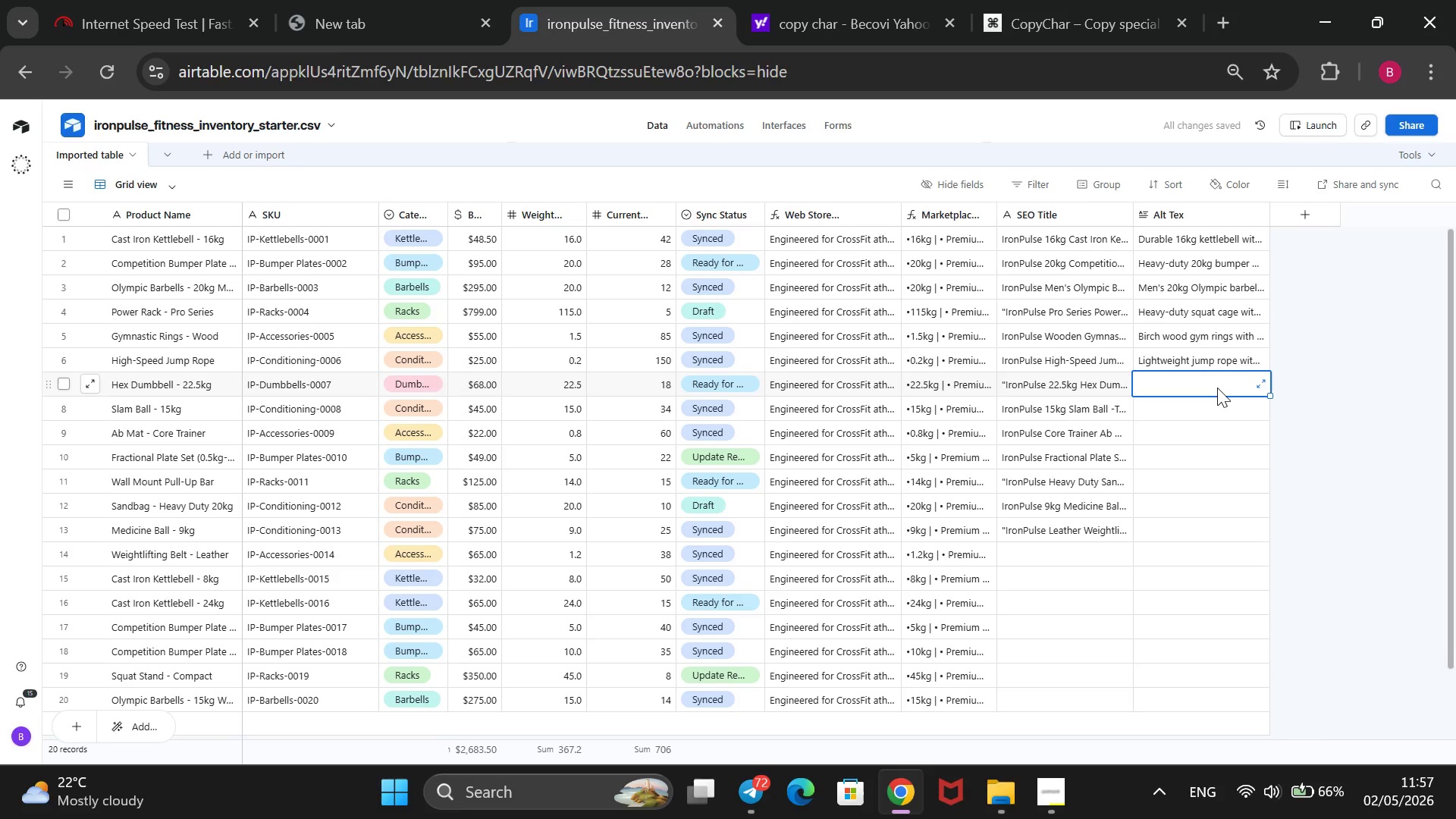 
type(22.5 )
key(Backspace)
type(kg hex dumbed)
key(Backspace)
key(Backspace)
type(bell with ergonomic knurled hu)
key(Backspace)
type(andle and anti-roll head)
 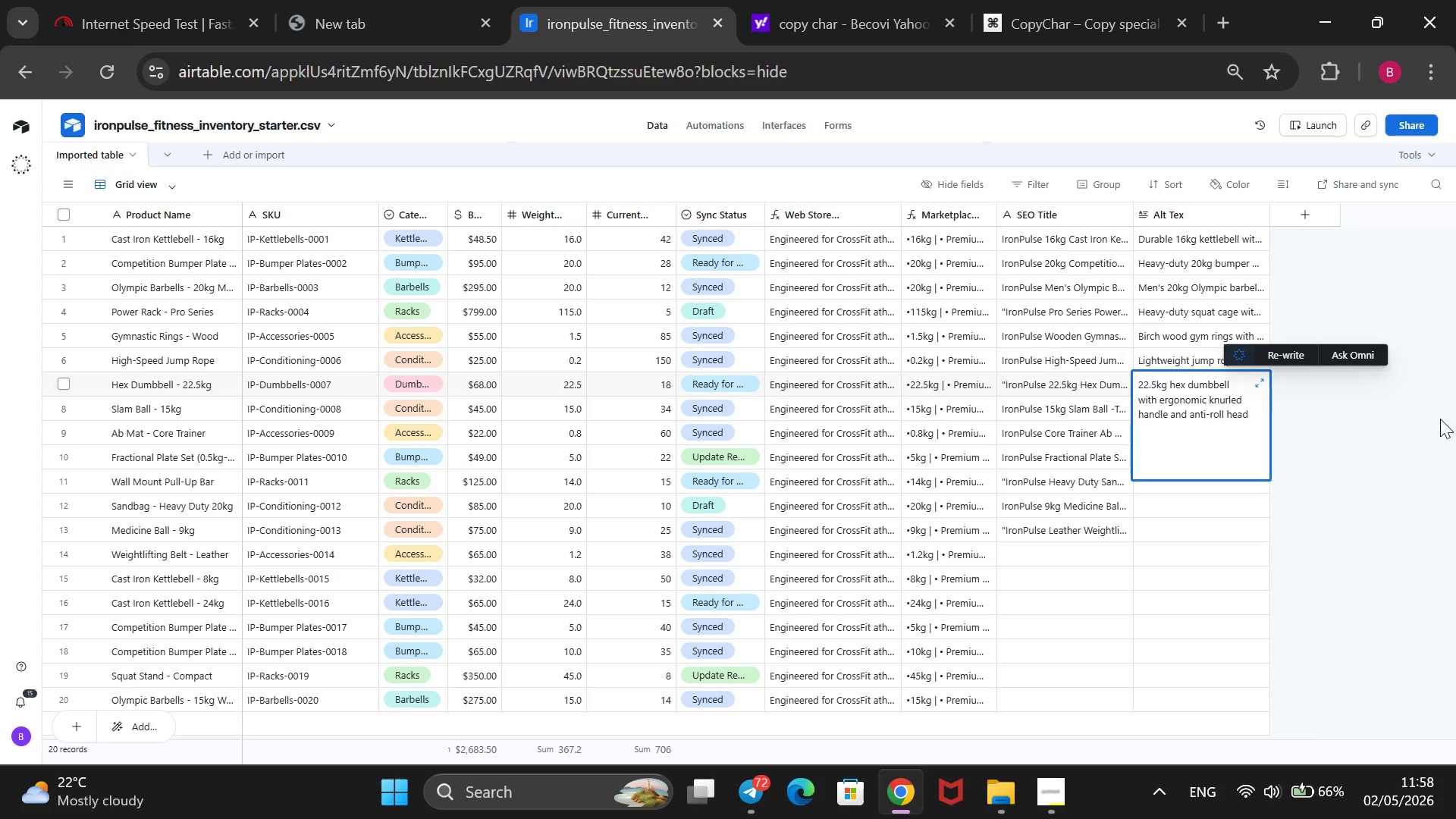 
left_click([1392, 424])
 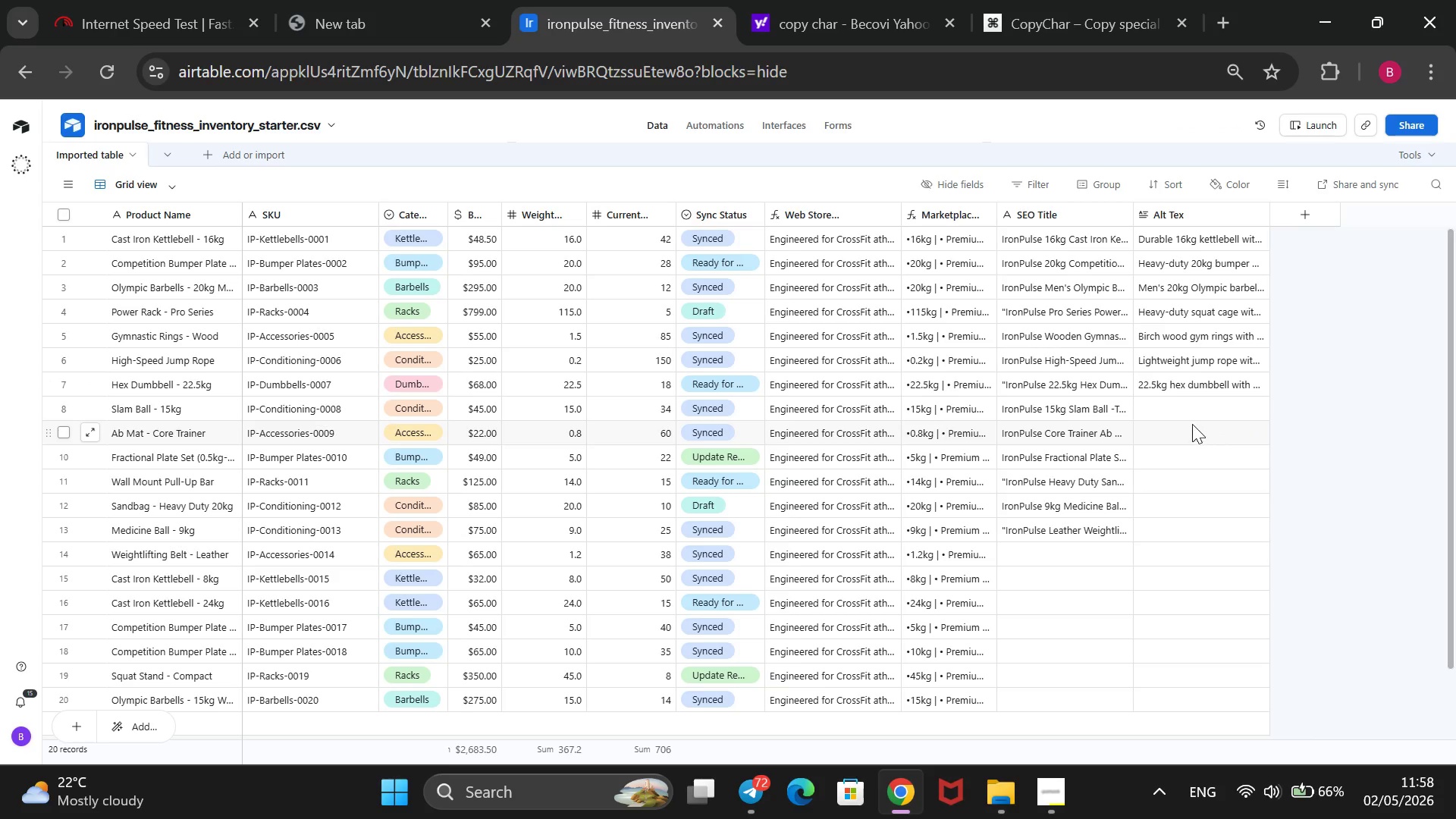 
left_click([1191, 415])
 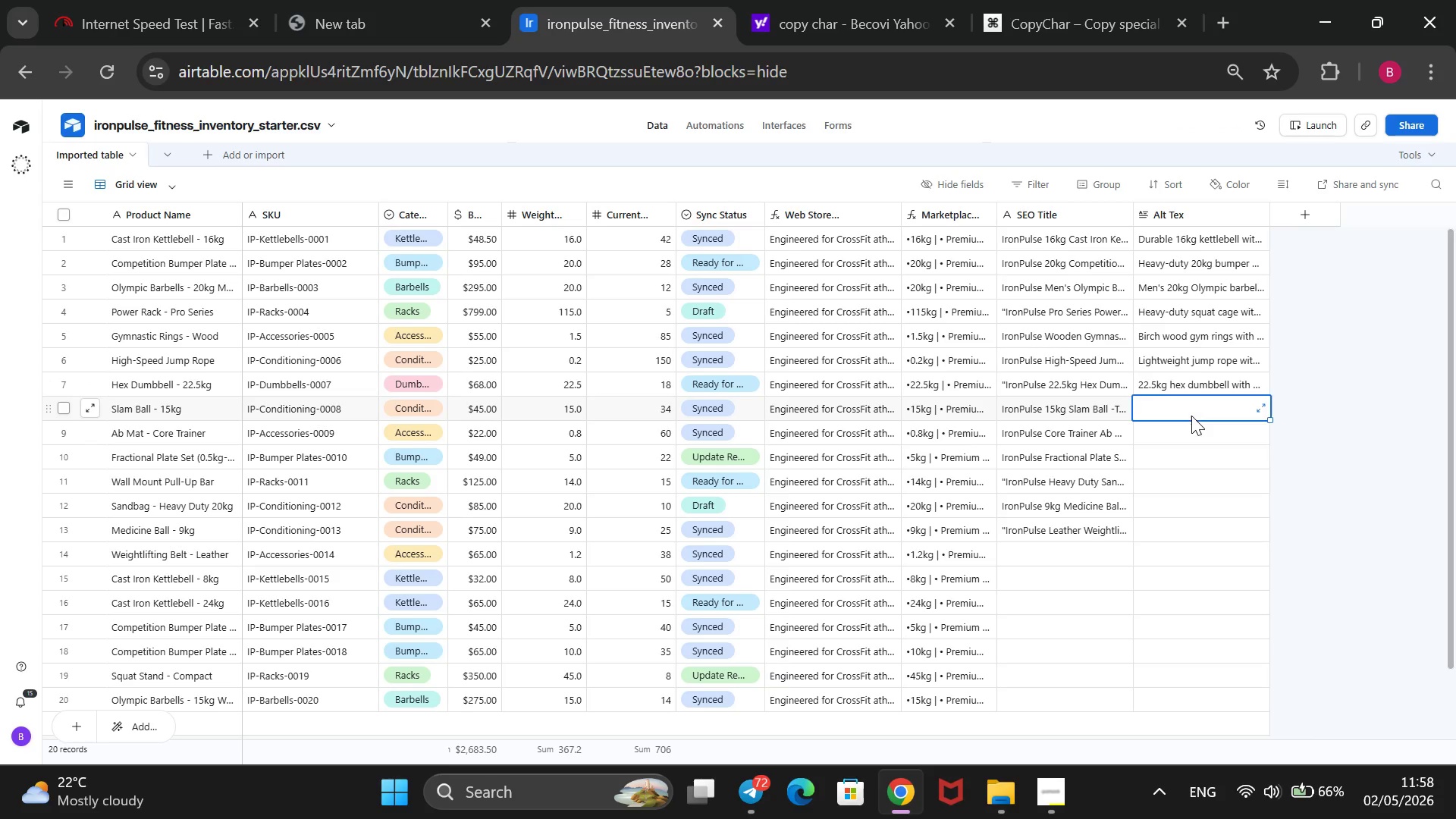 
type(Textured slam ball with no-bounce design for functional training)
 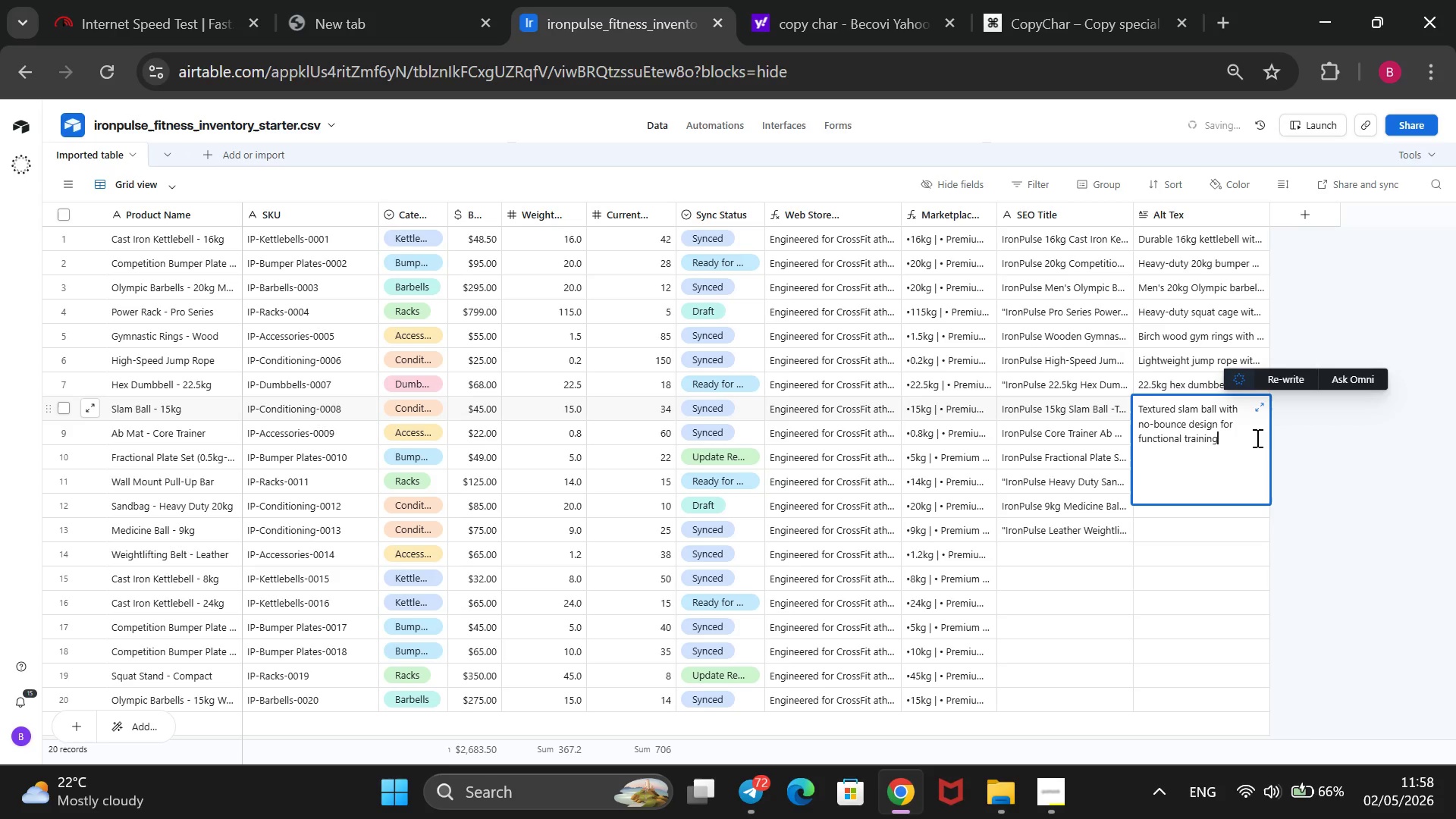 
left_click_drag(start_coordinate=[1396, 503], to_coordinate=[1384, 509])
 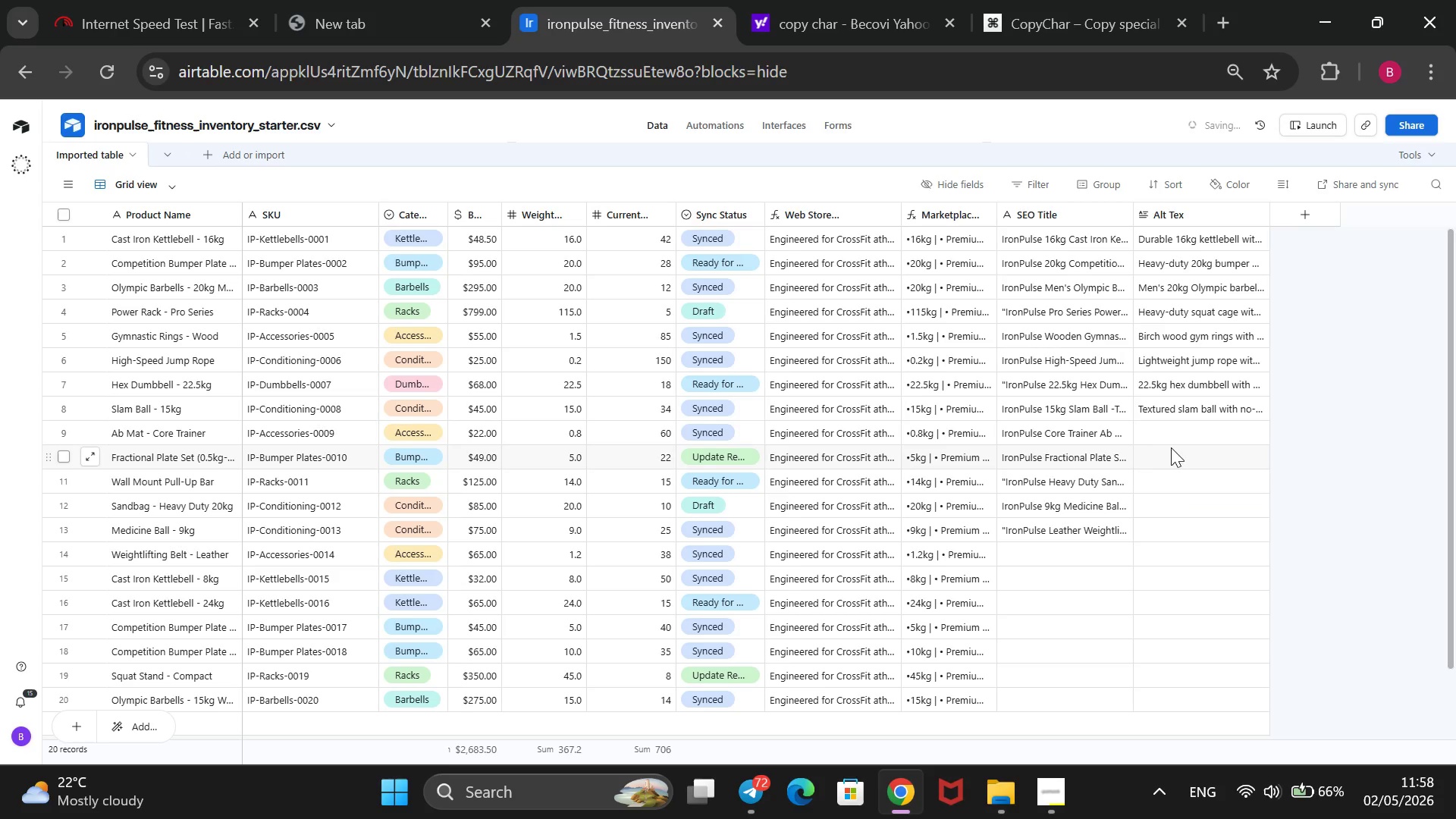 
left_click([1175, 434])
 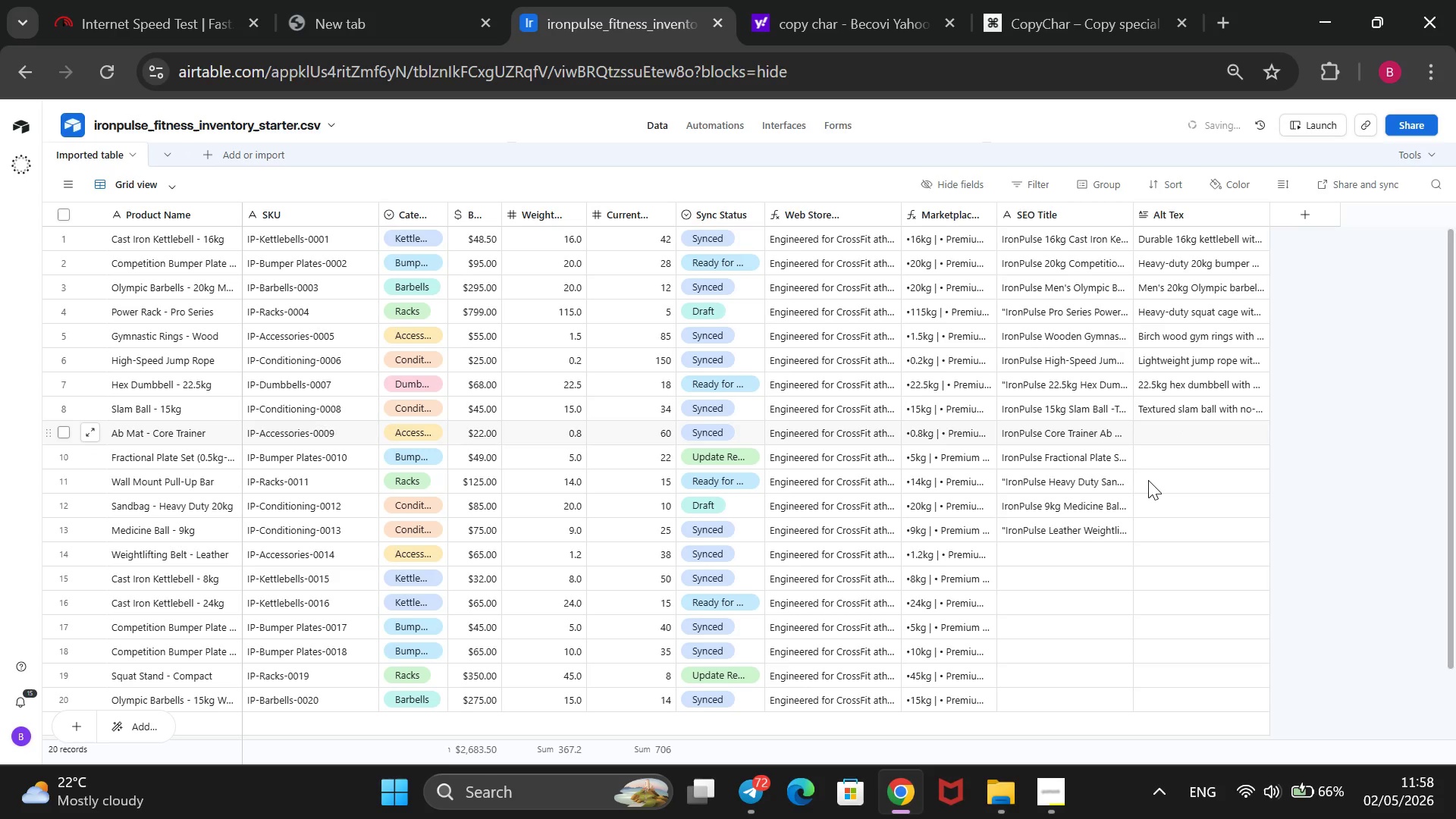 
type(Contoured ab mat providing lumbar support during sit-ups)
 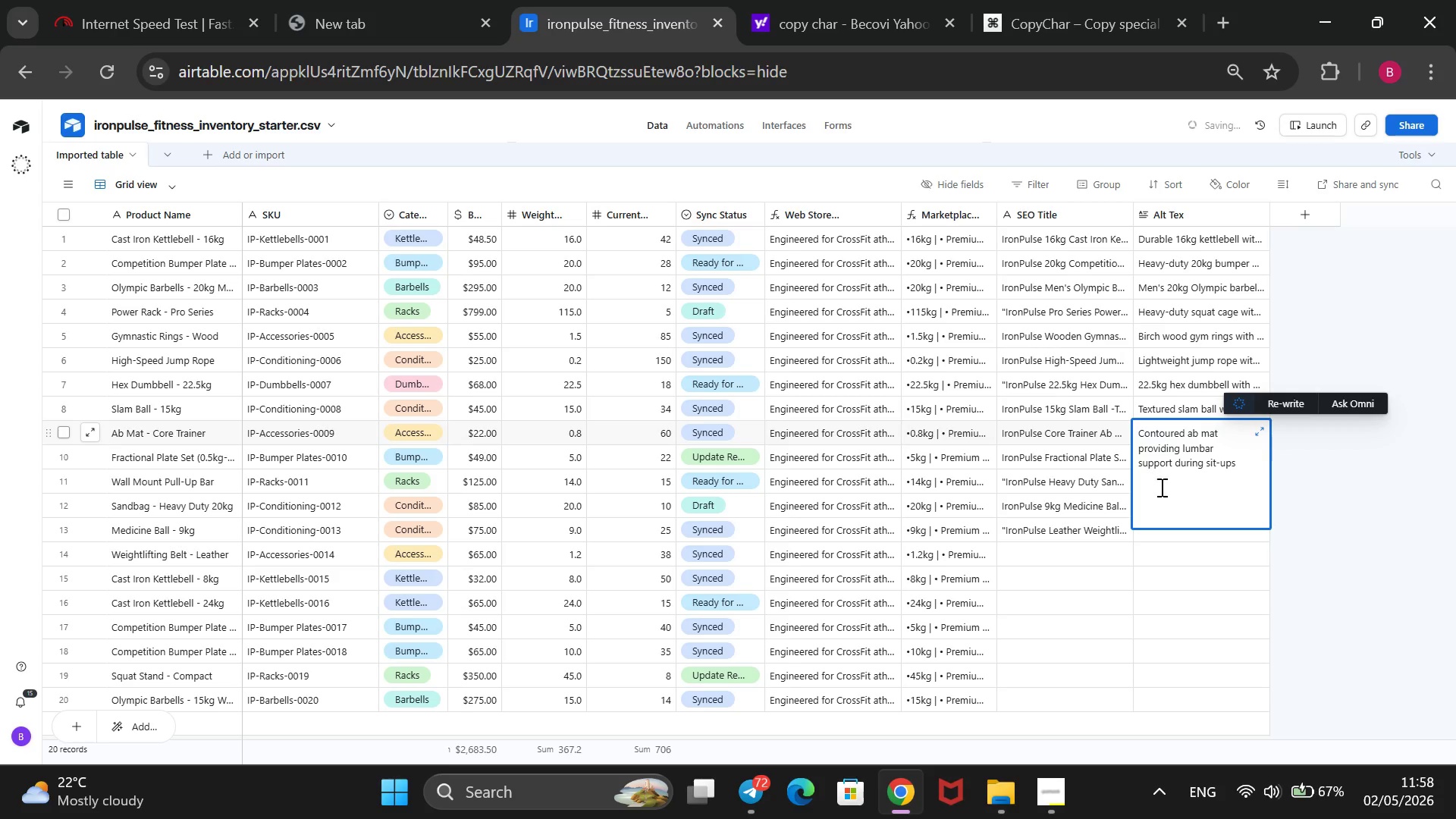 
left_click([1376, 577])
 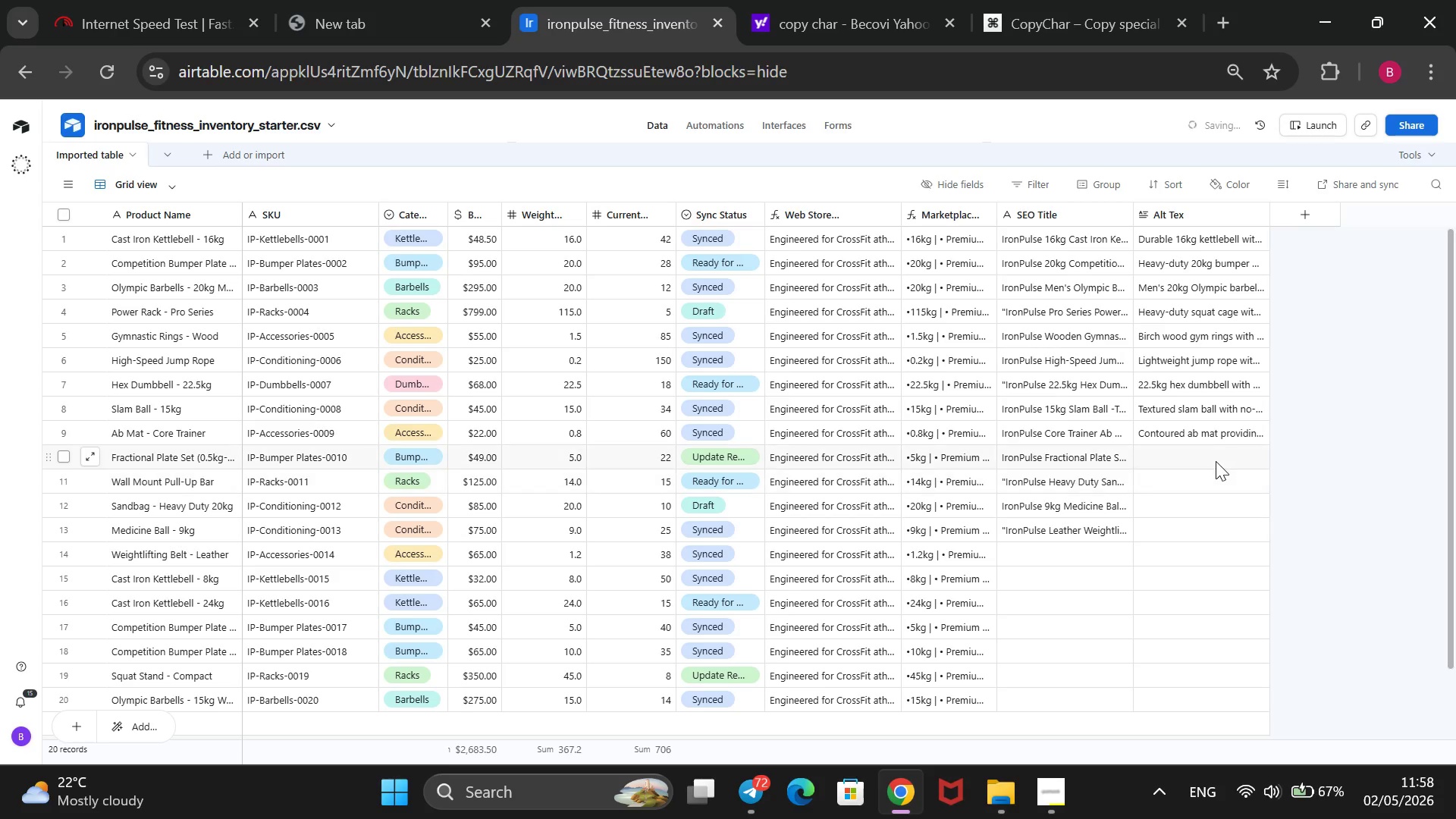 
left_click([1216, 461])
 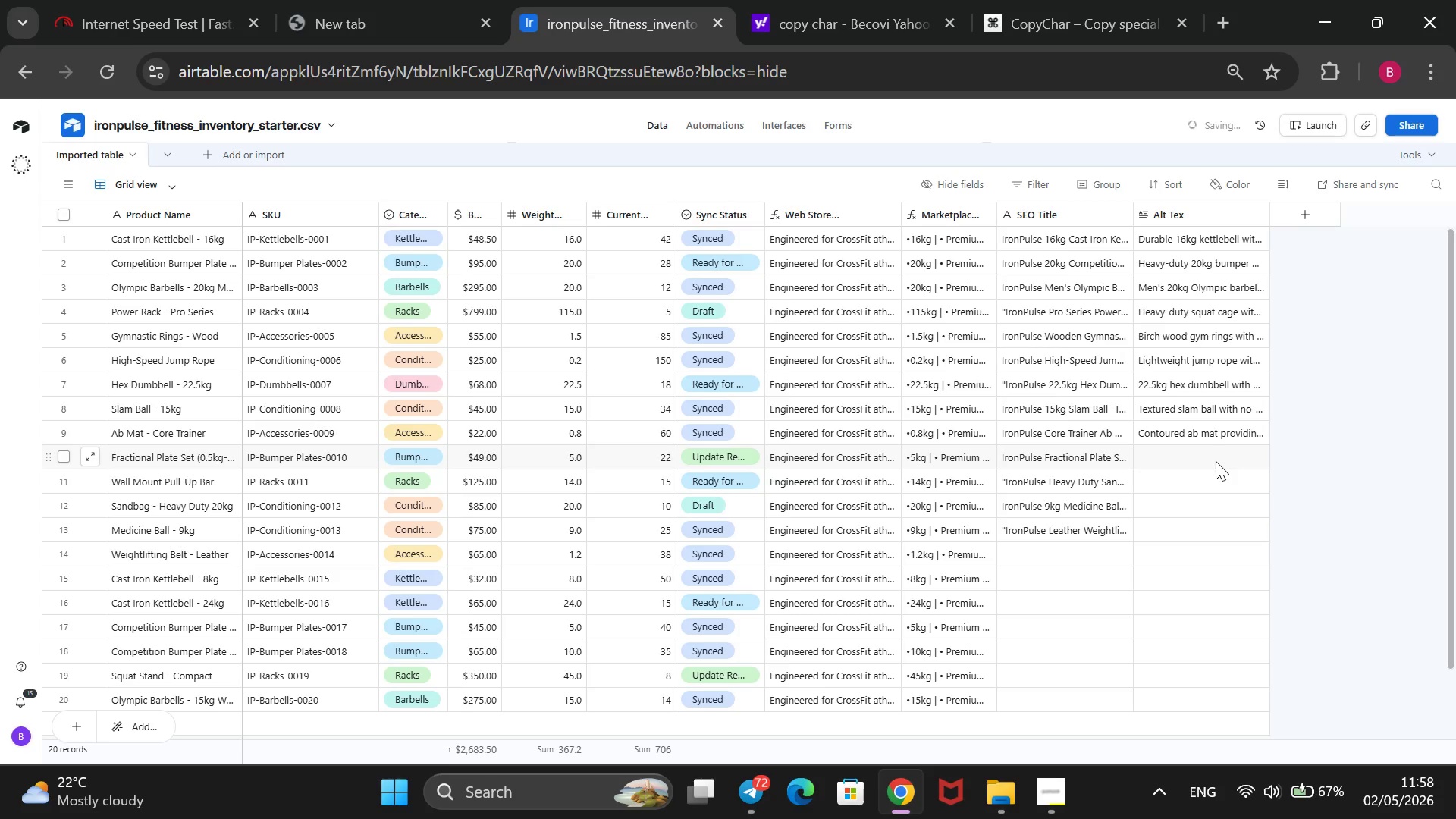 
type(Fractional plate set for tracking PRs and incremental strength gains)
 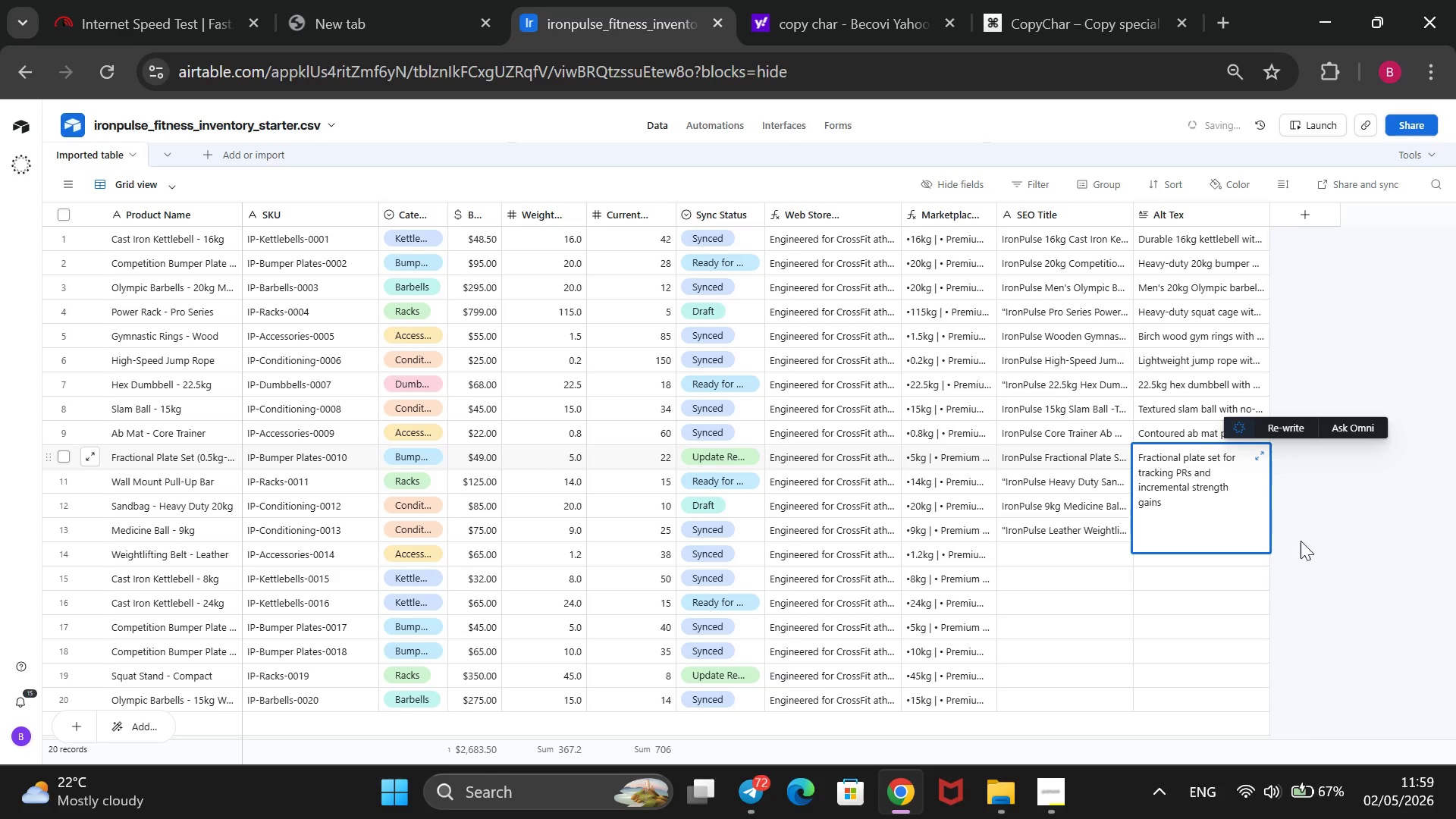 
left_click([1381, 596])
 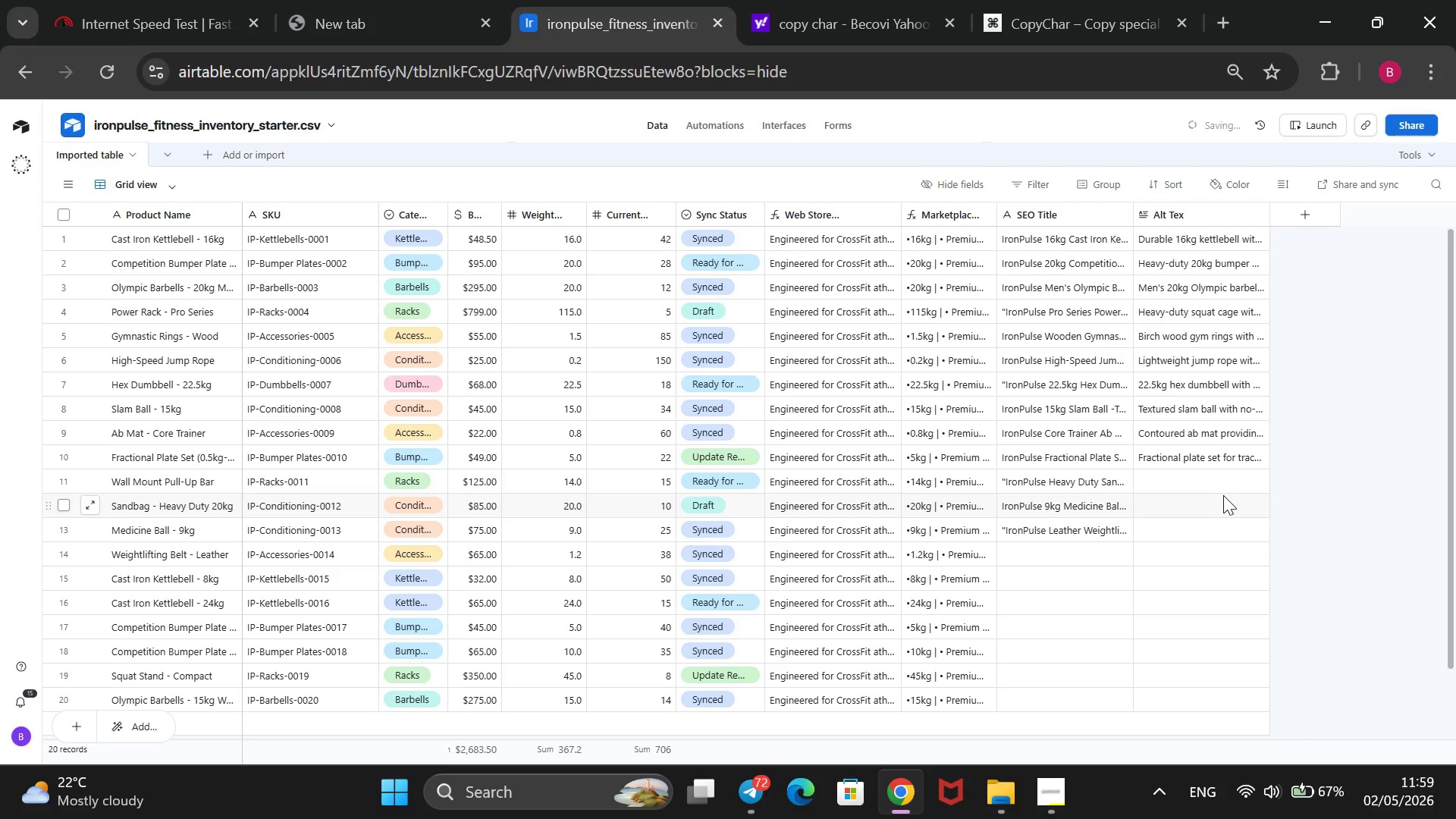 
left_click([1207, 483])
 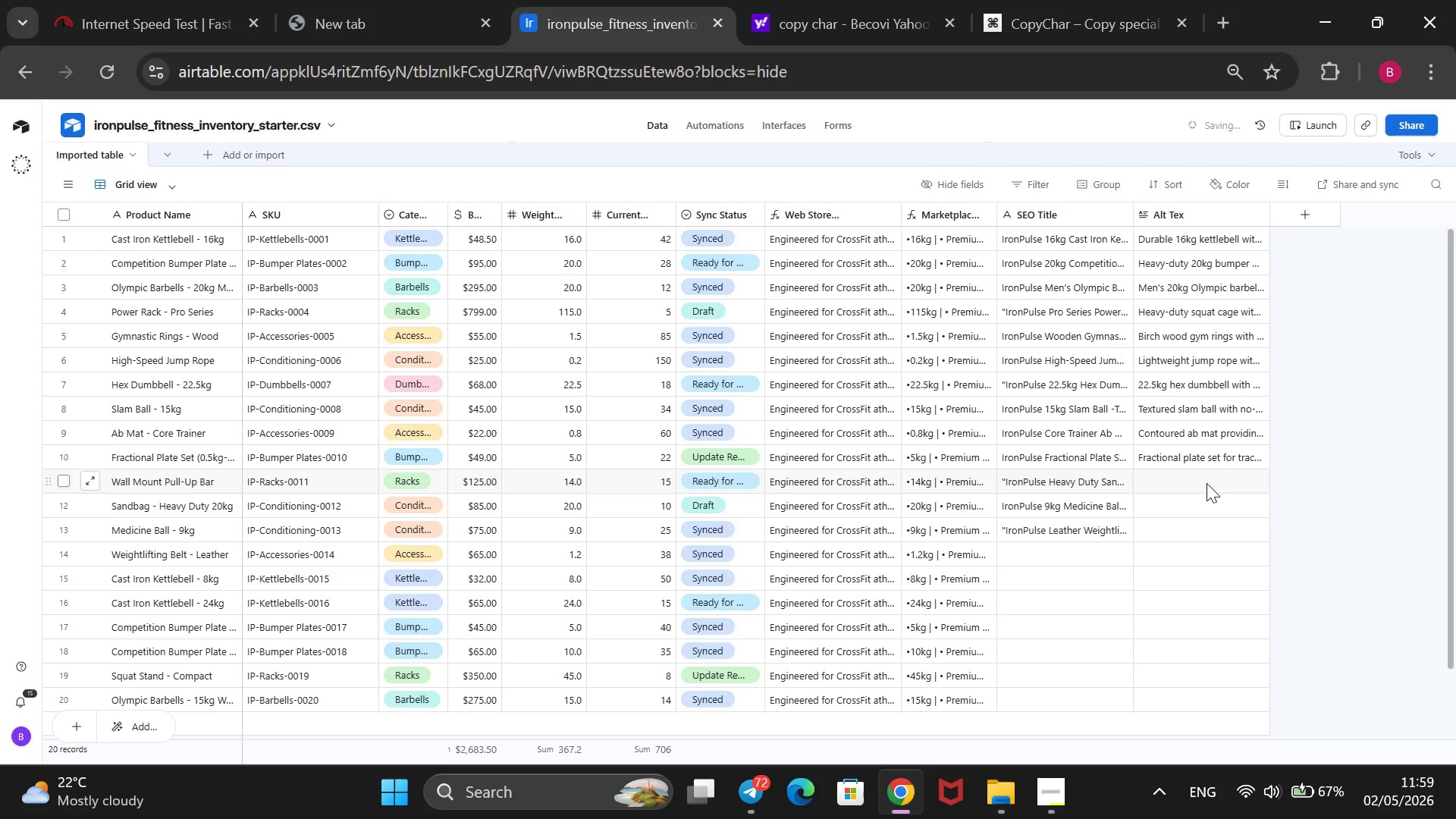 
type(Steel pull-up bar with wall mount design and standard grip diameter)
 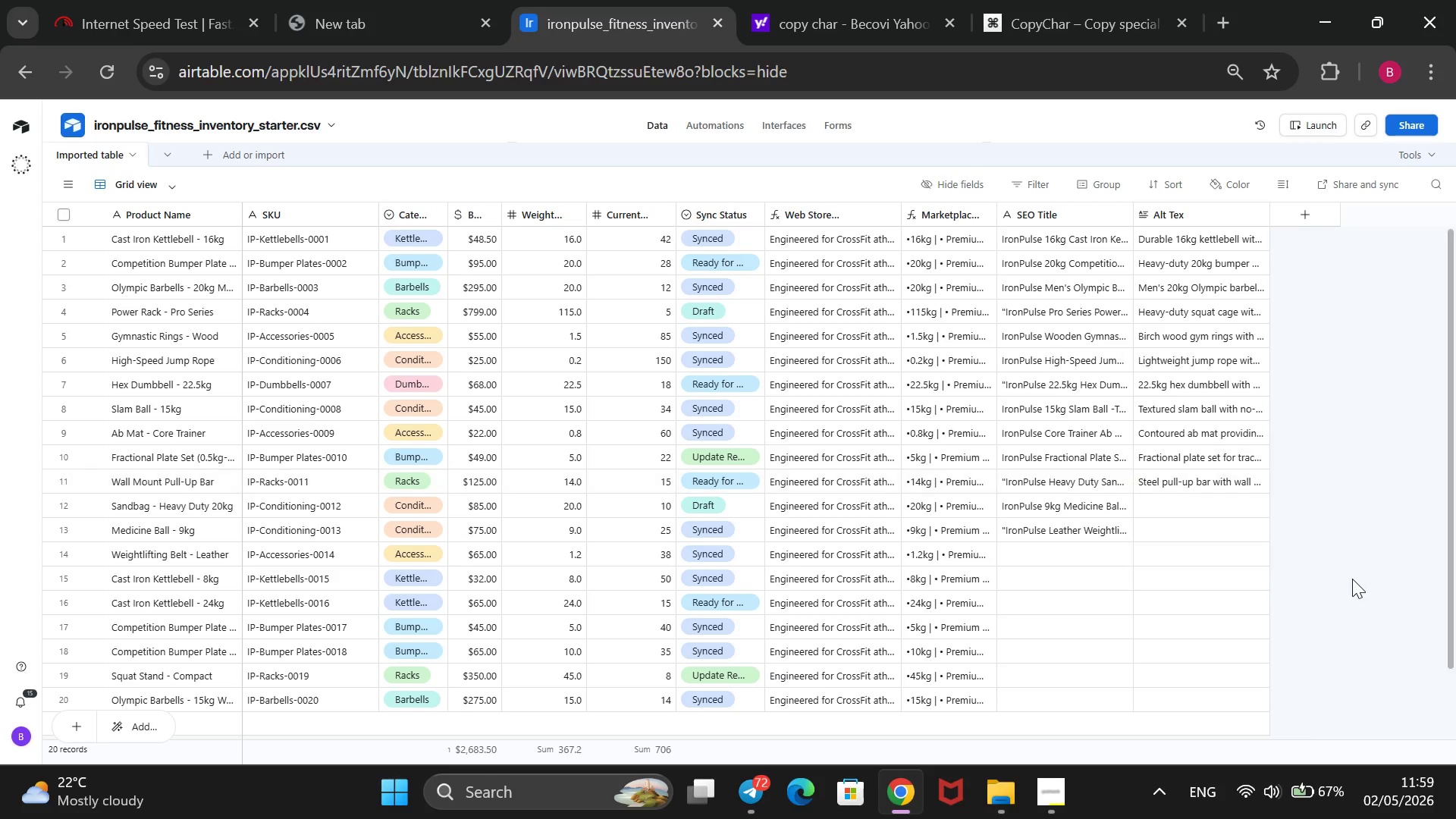 
left_click([1199, 511])
 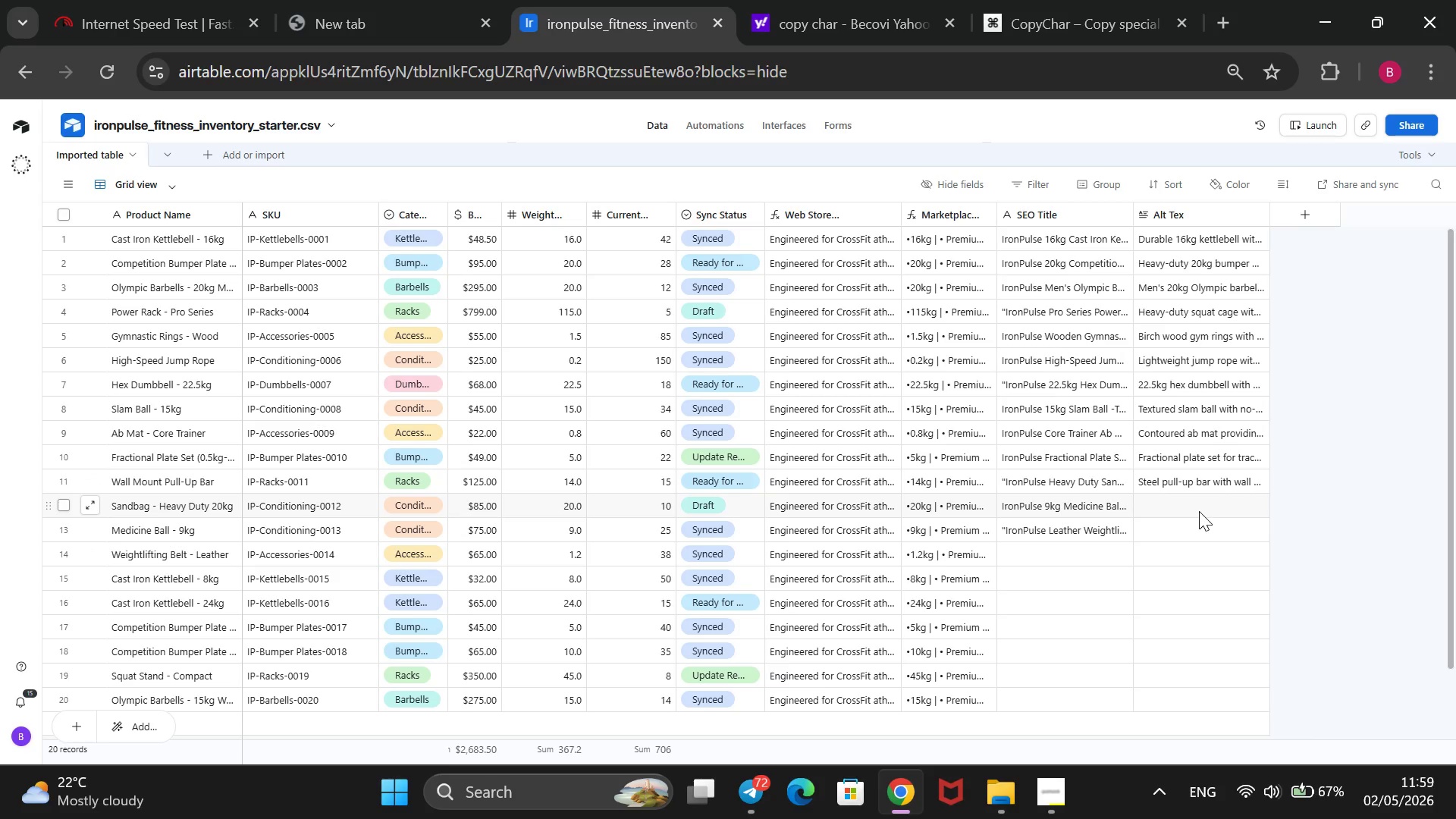 
type(20kg sandbag with rugged Coe)
key(Backspace)
type(rdura shell for versatile workouts)
 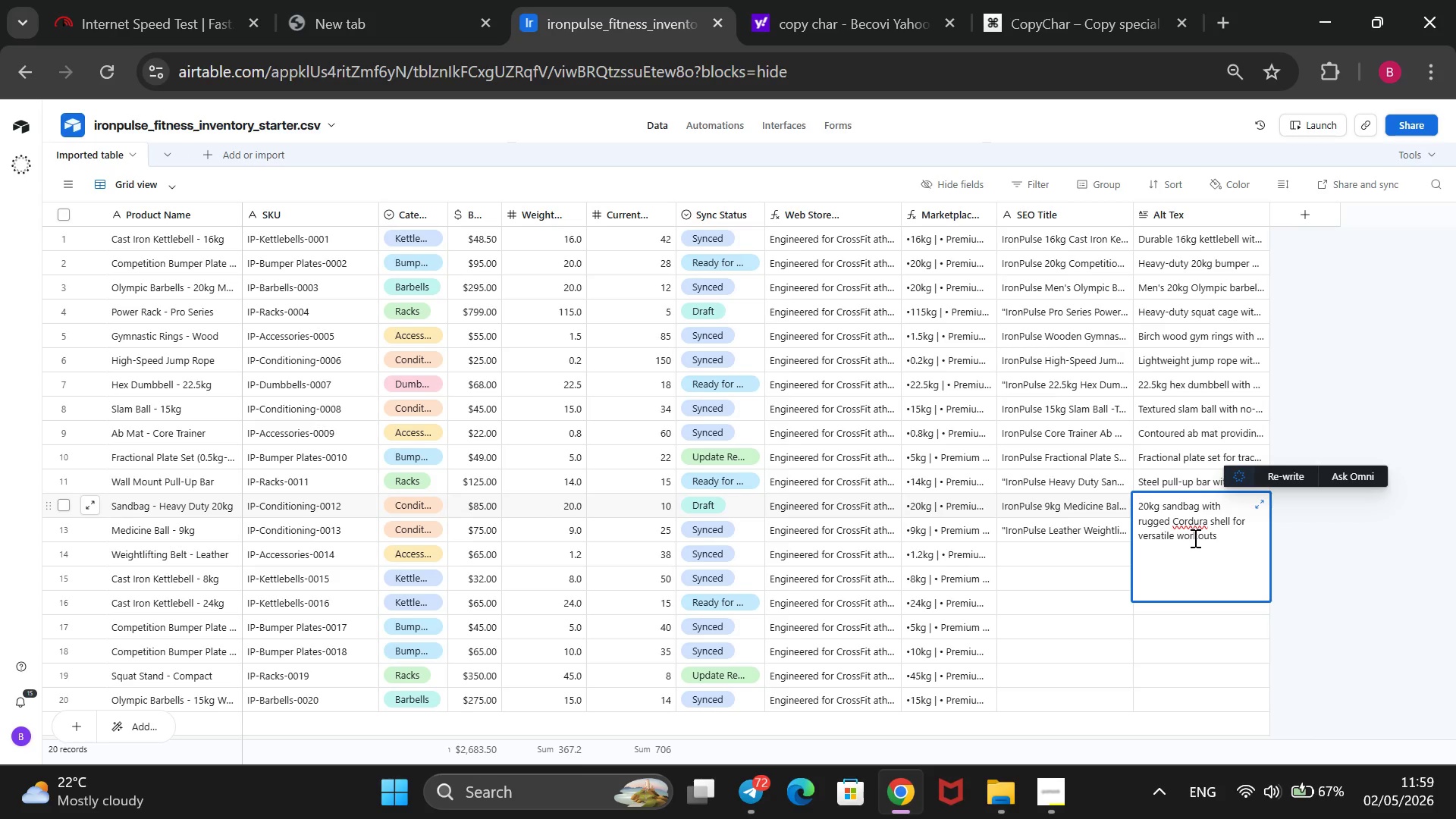 
left_click([1356, 625])
 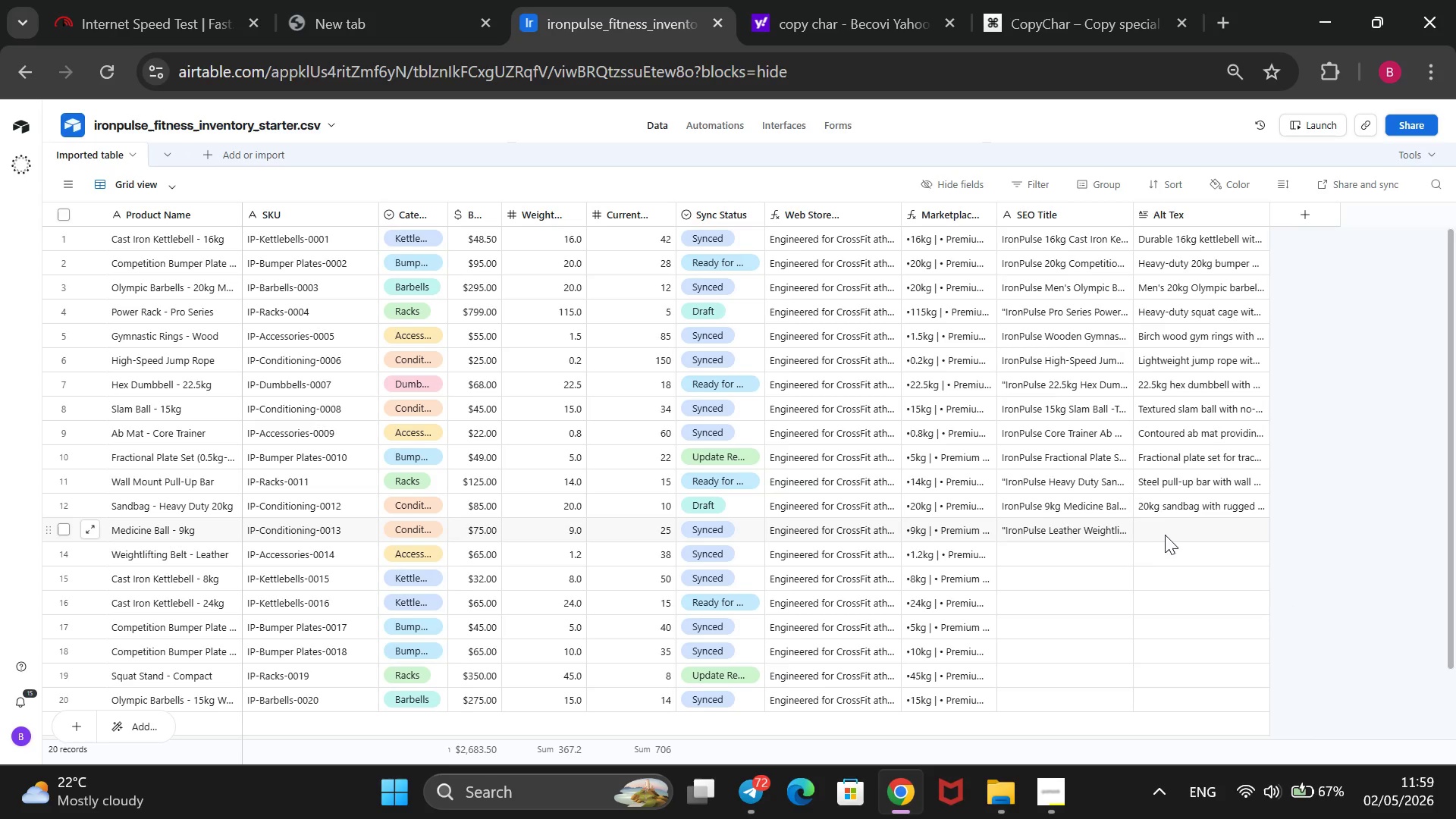 
left_click([1159, 528])
 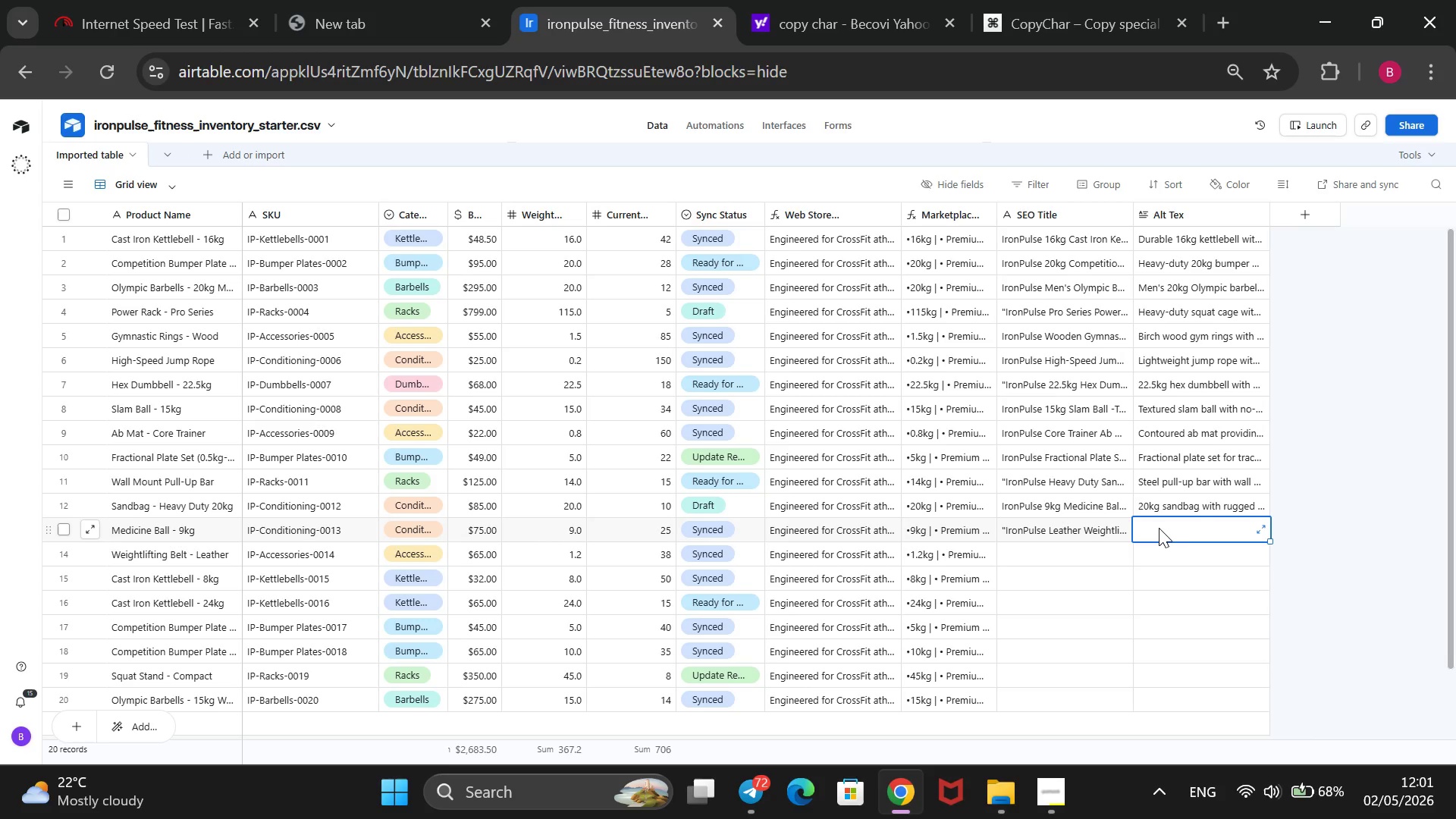 
wait(68.16)
 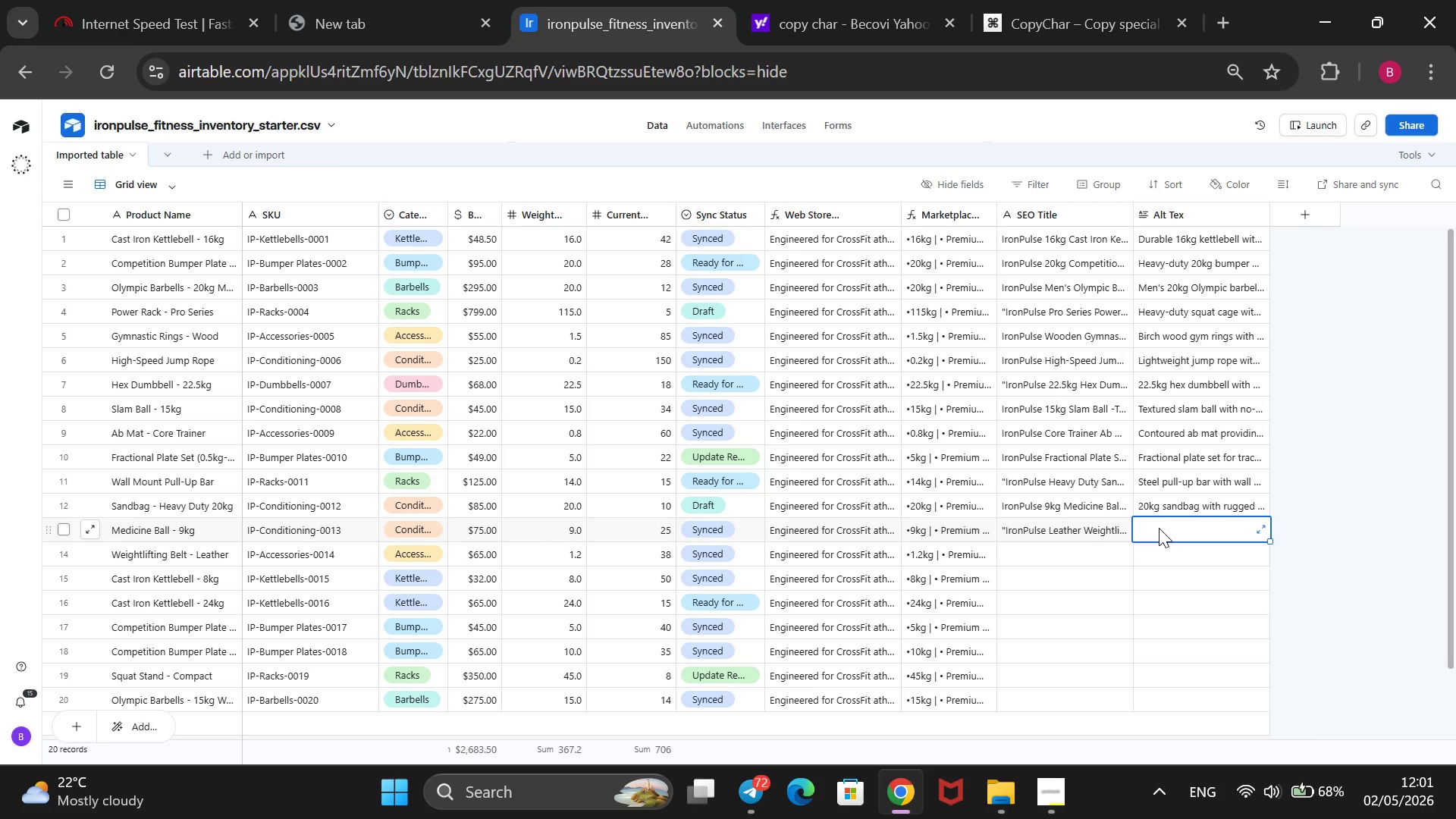 
double_click([1070, 487])
 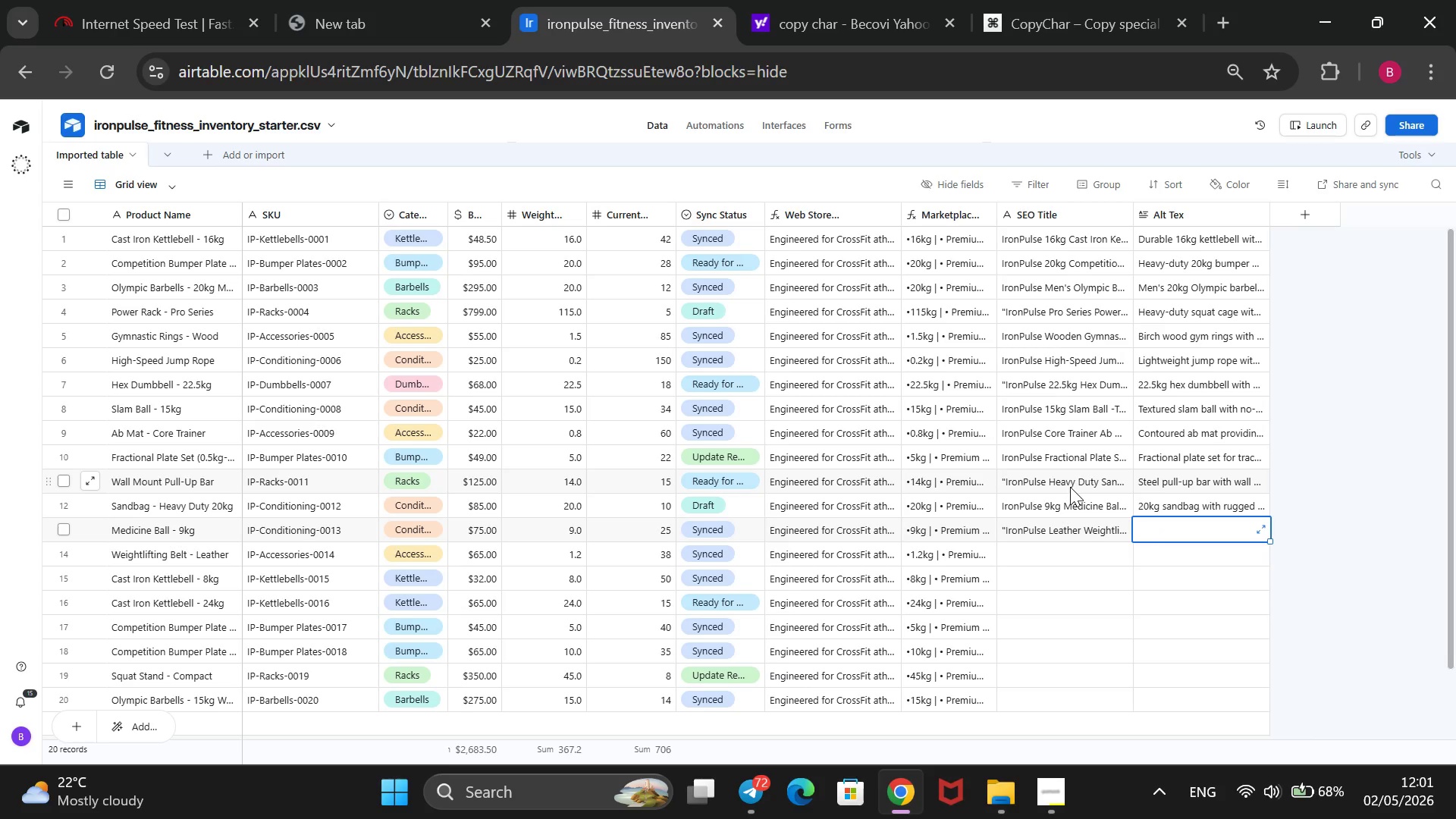 
triple_click([1070, 487])
 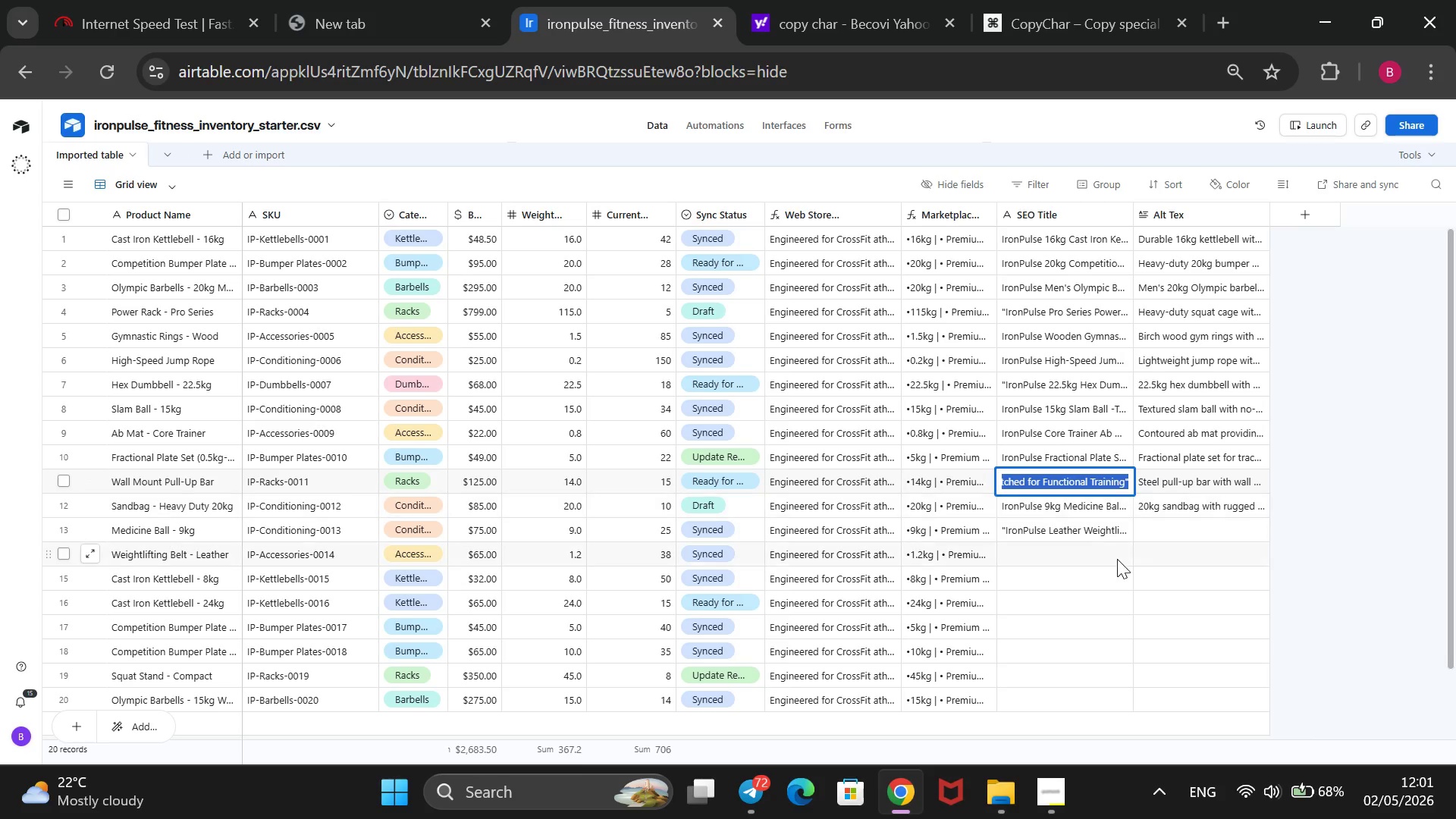 
left_click([1118, 530])
 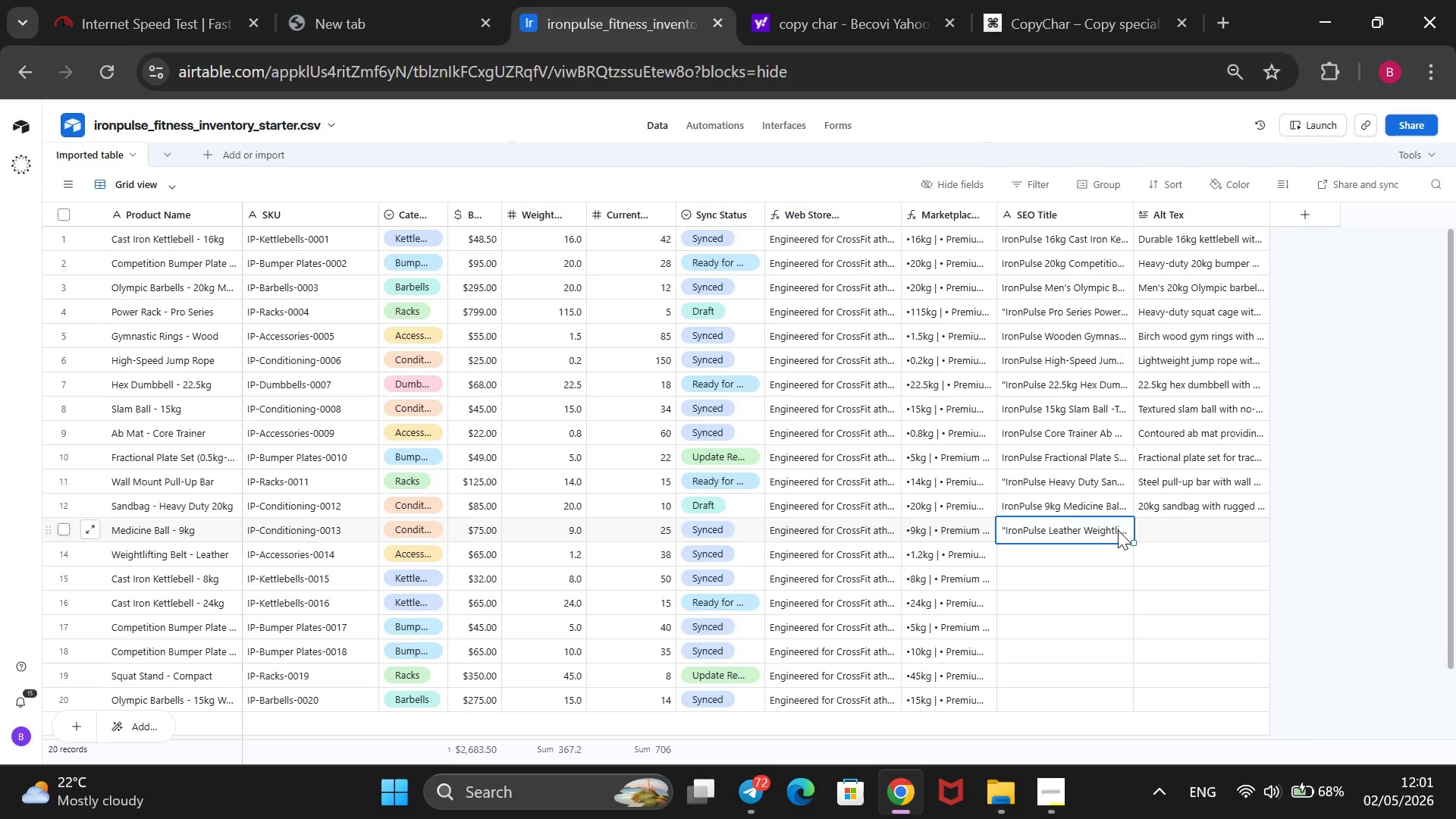 
double_click([1118, 530])
 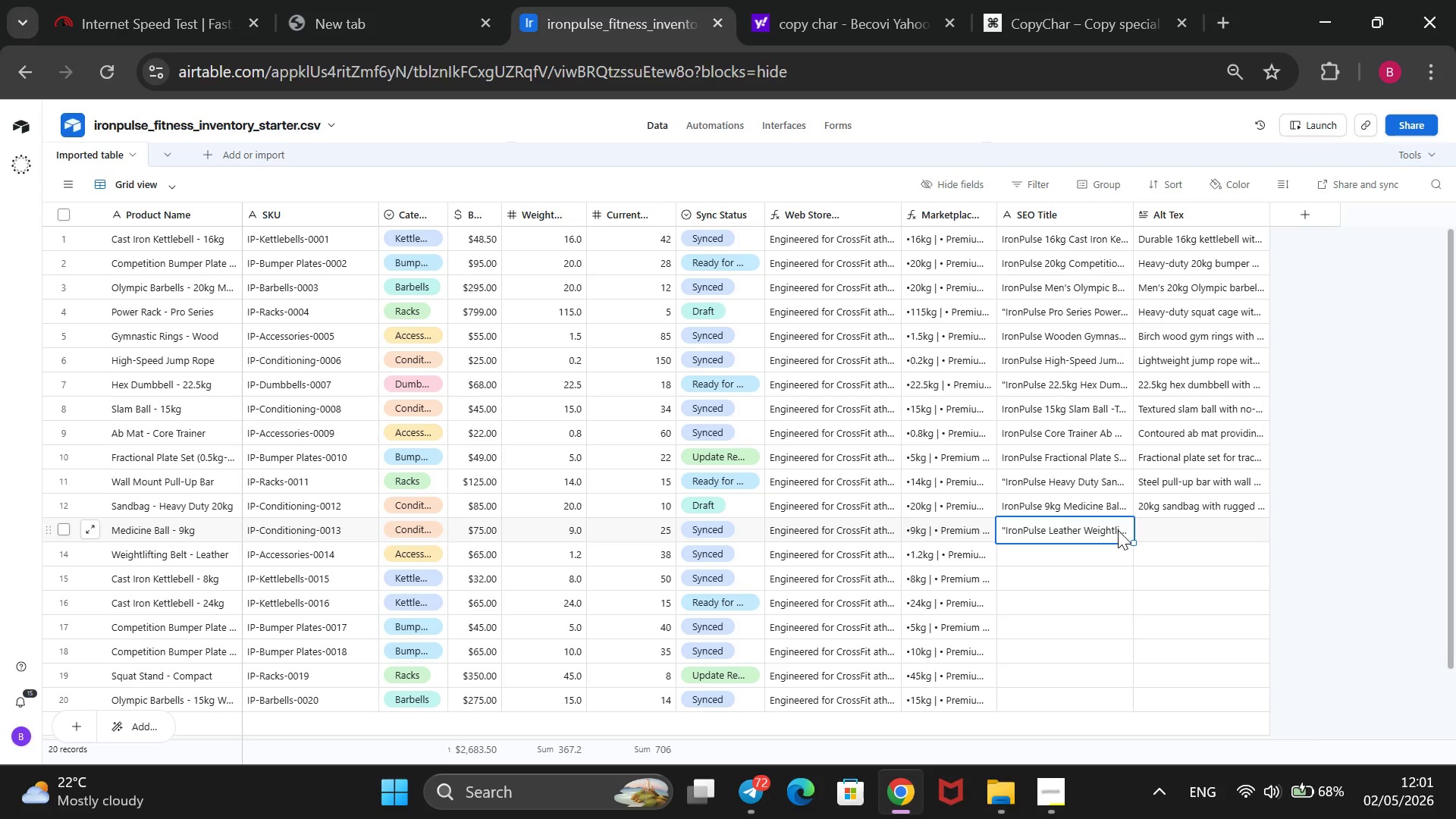 
triple_click([1118, 530])
 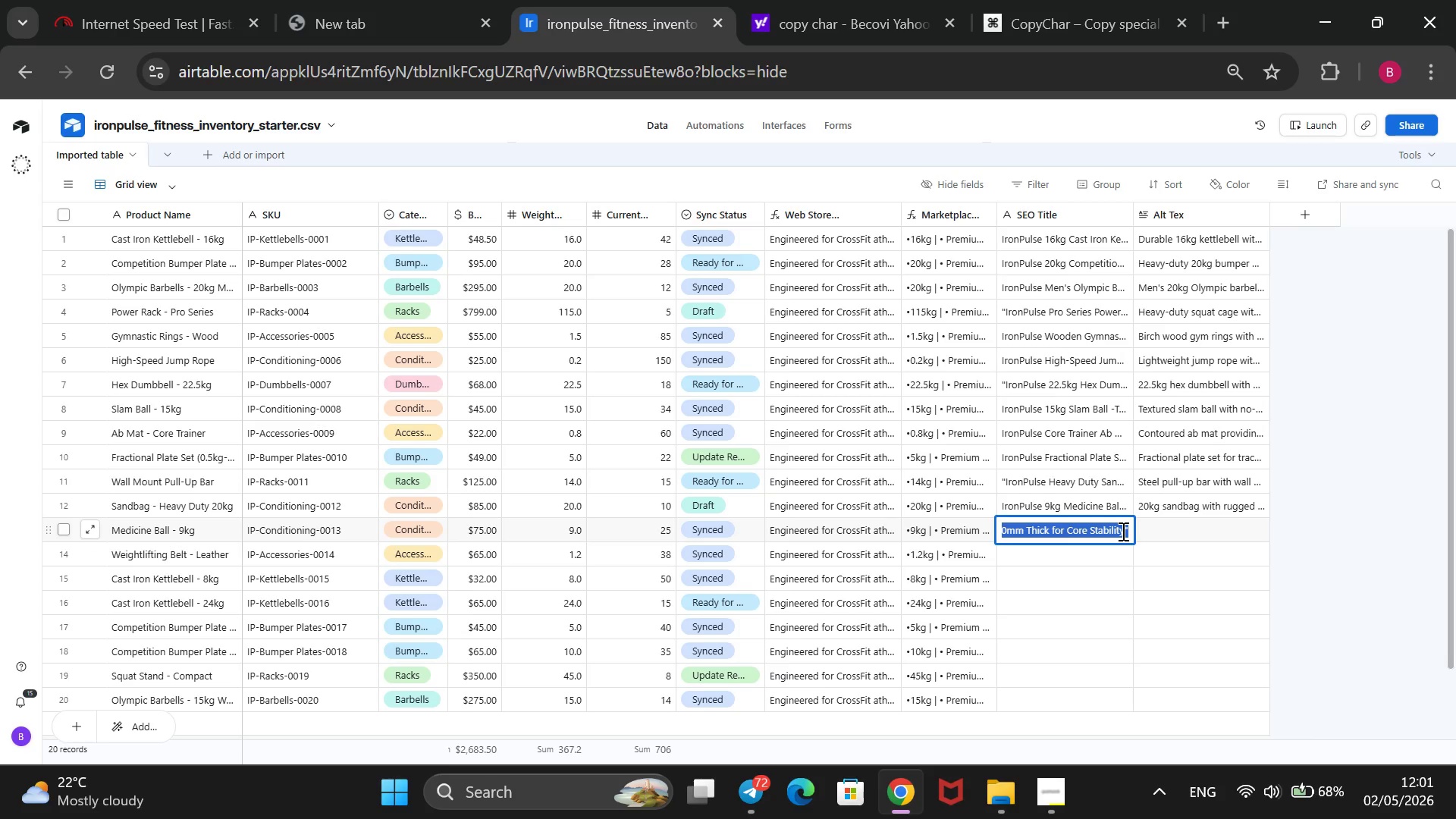 
key(Control+X)
 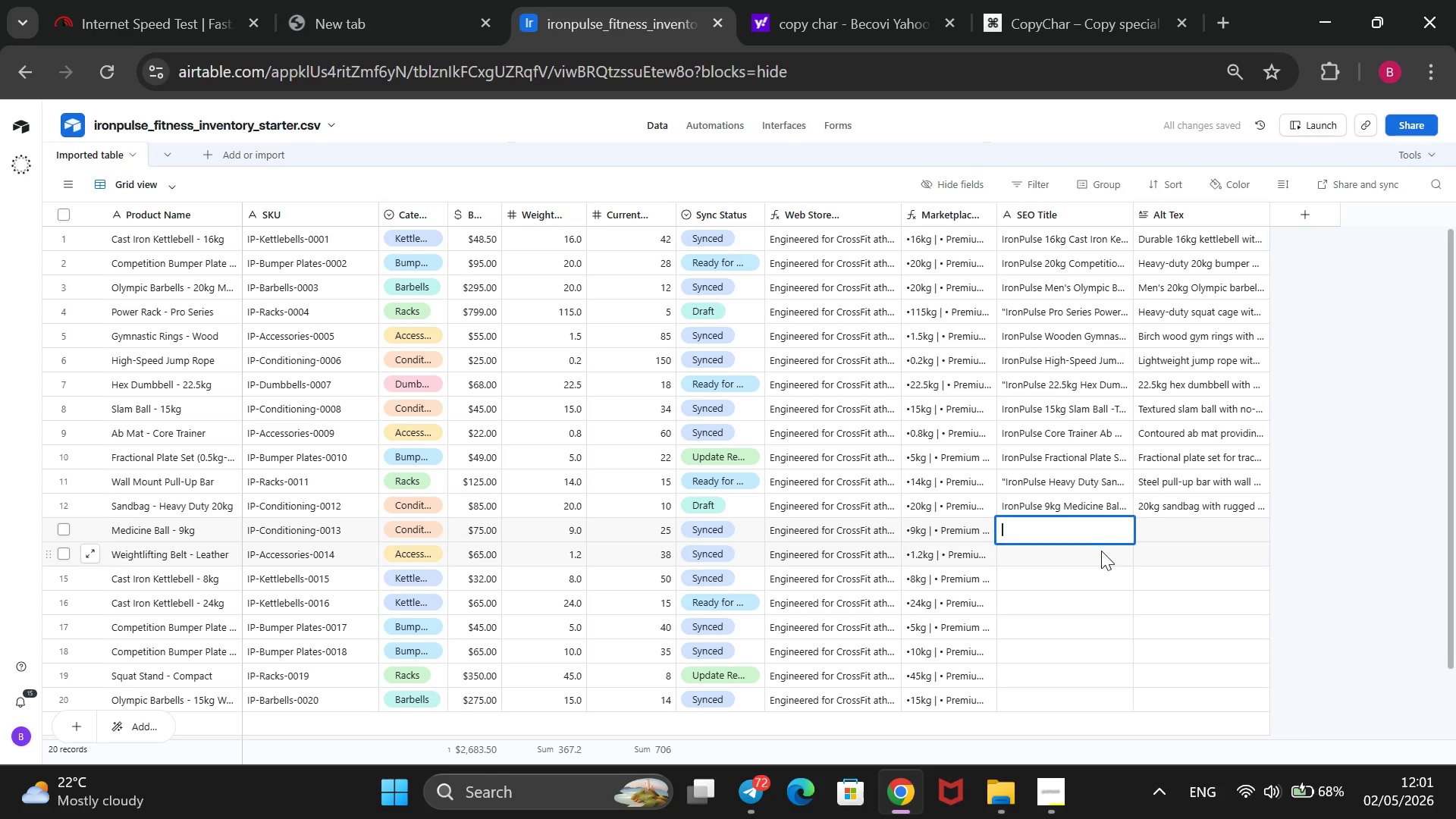 
double_click([1101, 552])
 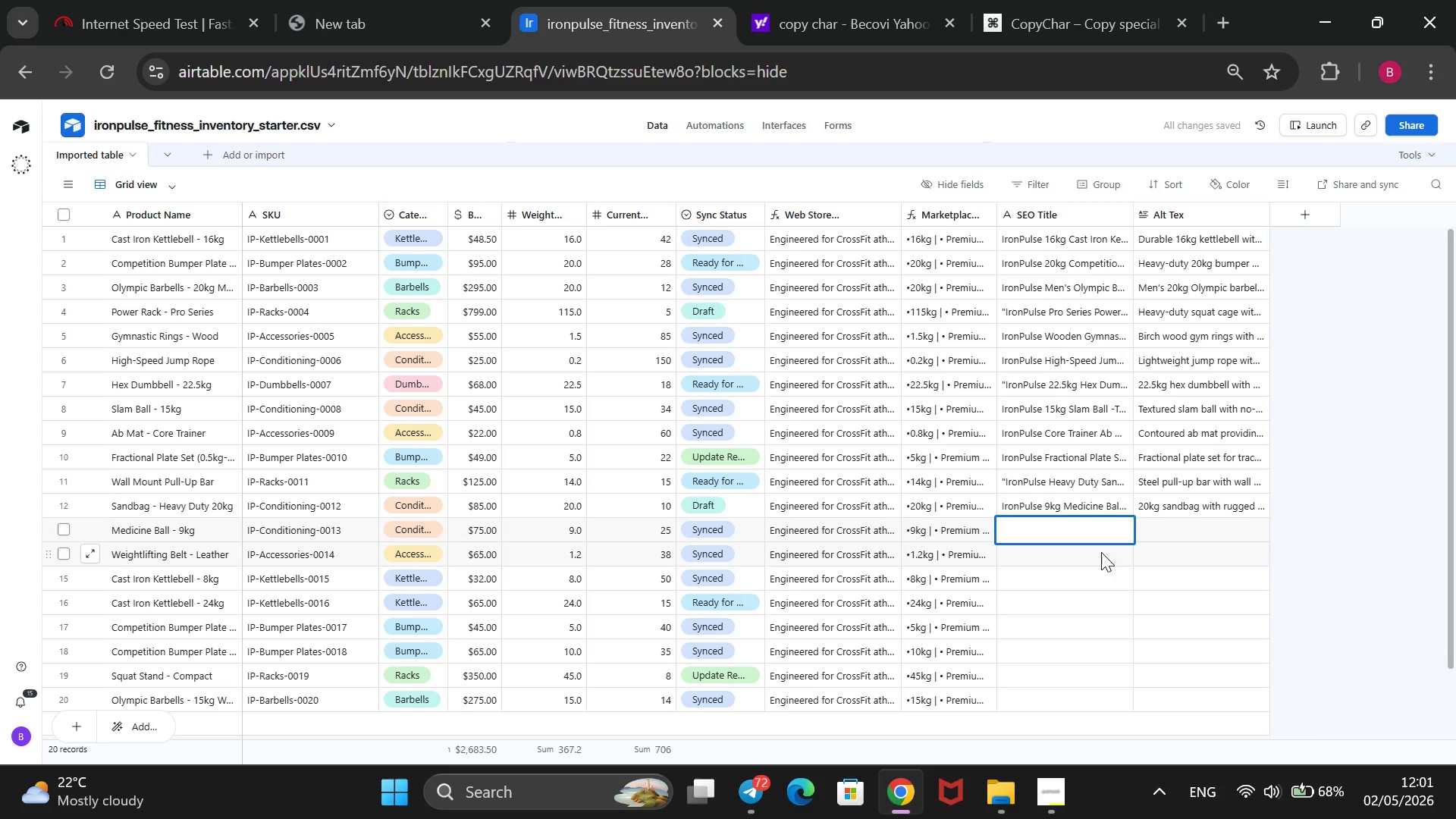 
triple_click([1101, 552])
 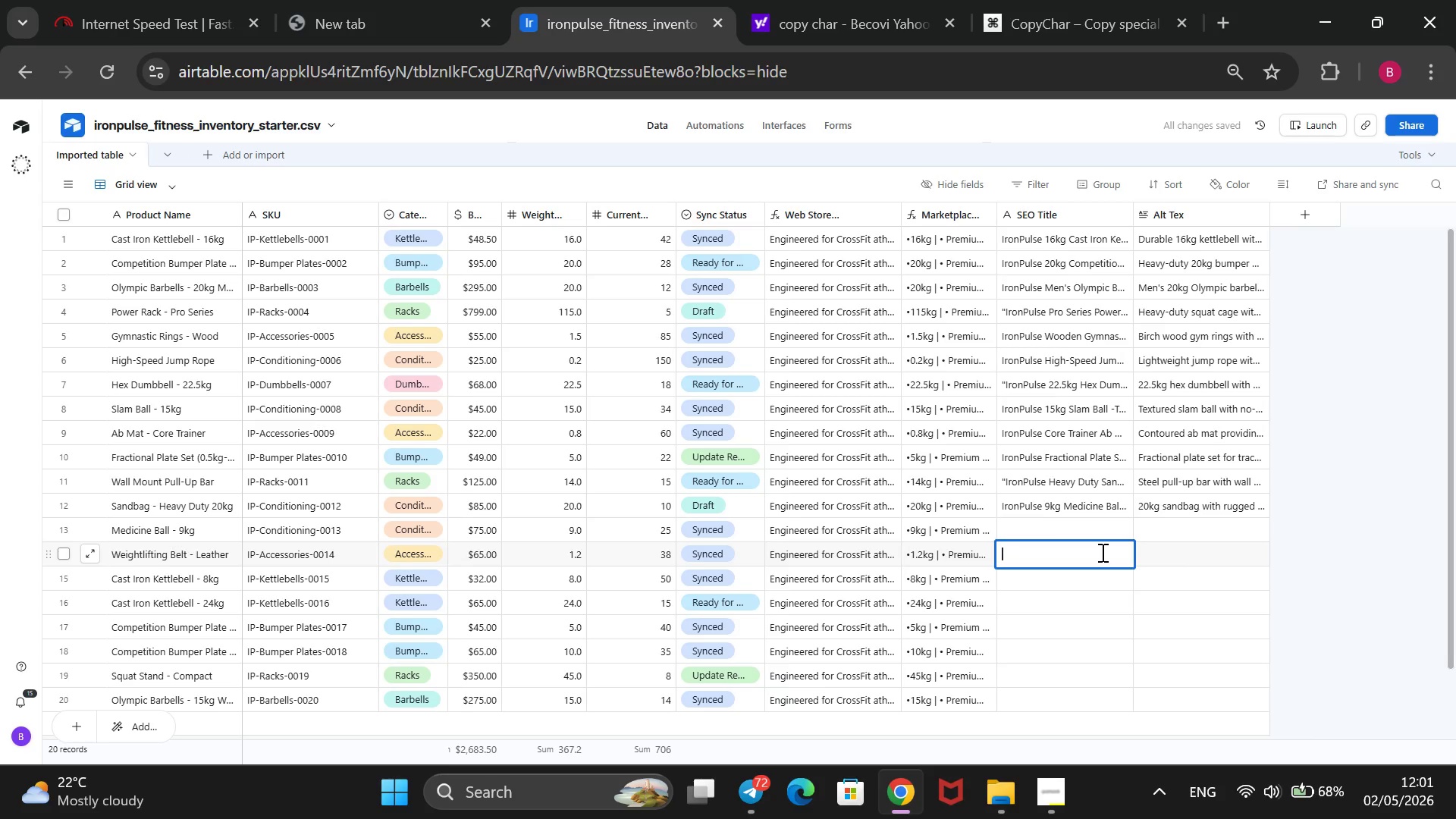 
key(Control+V)
 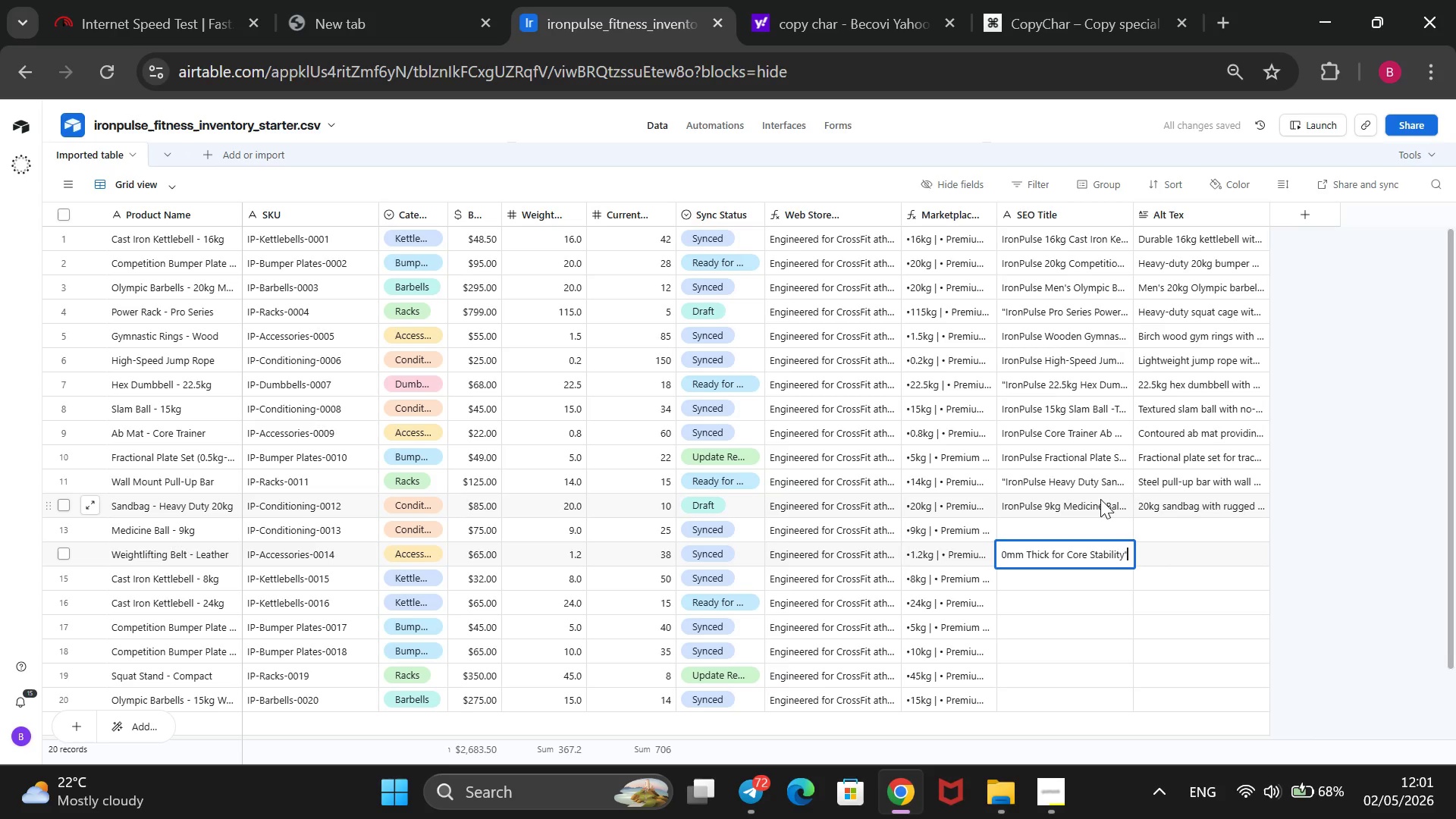 
double_click([1100, 499])
 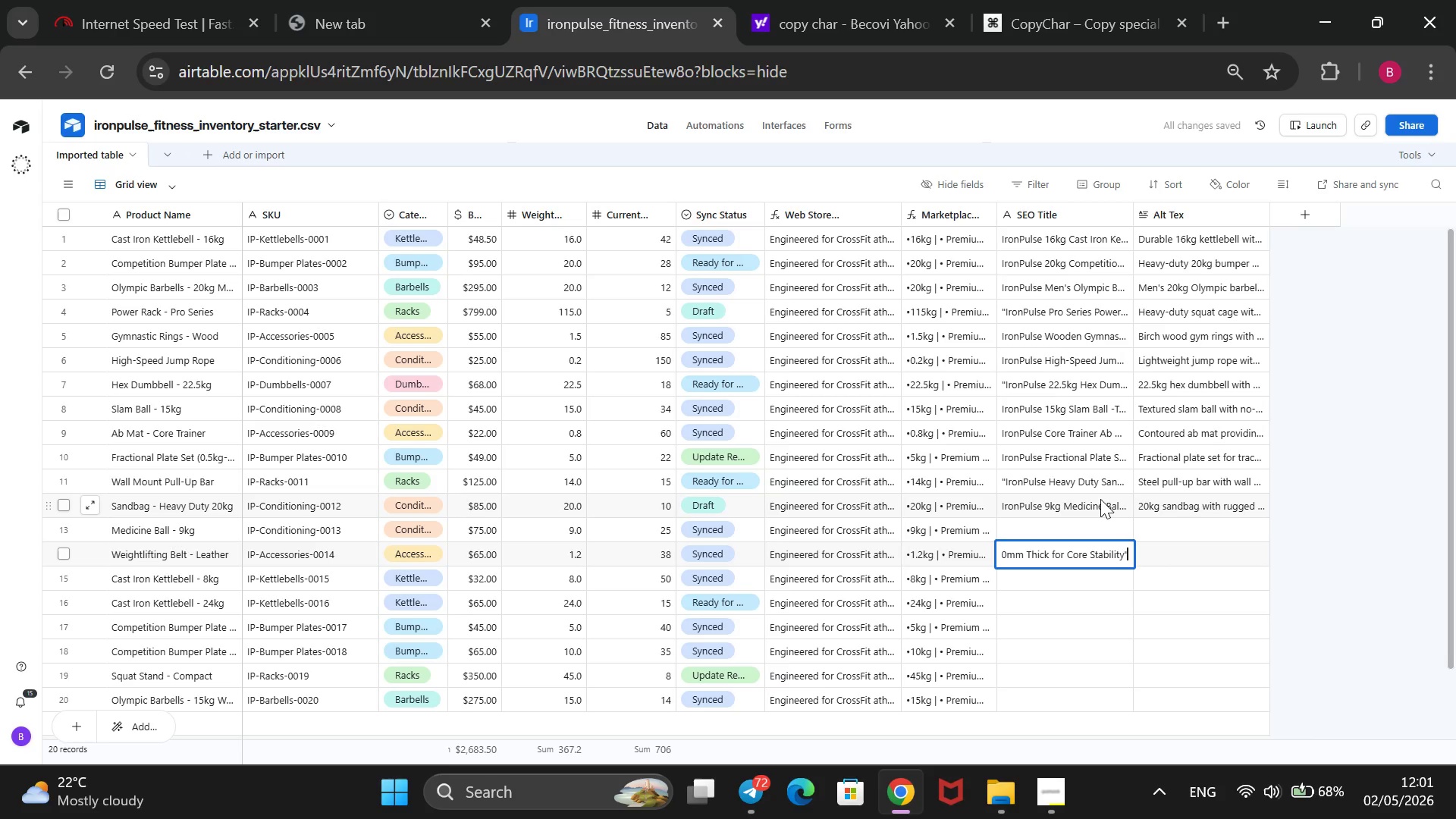 
triple_click([1100, 499])
 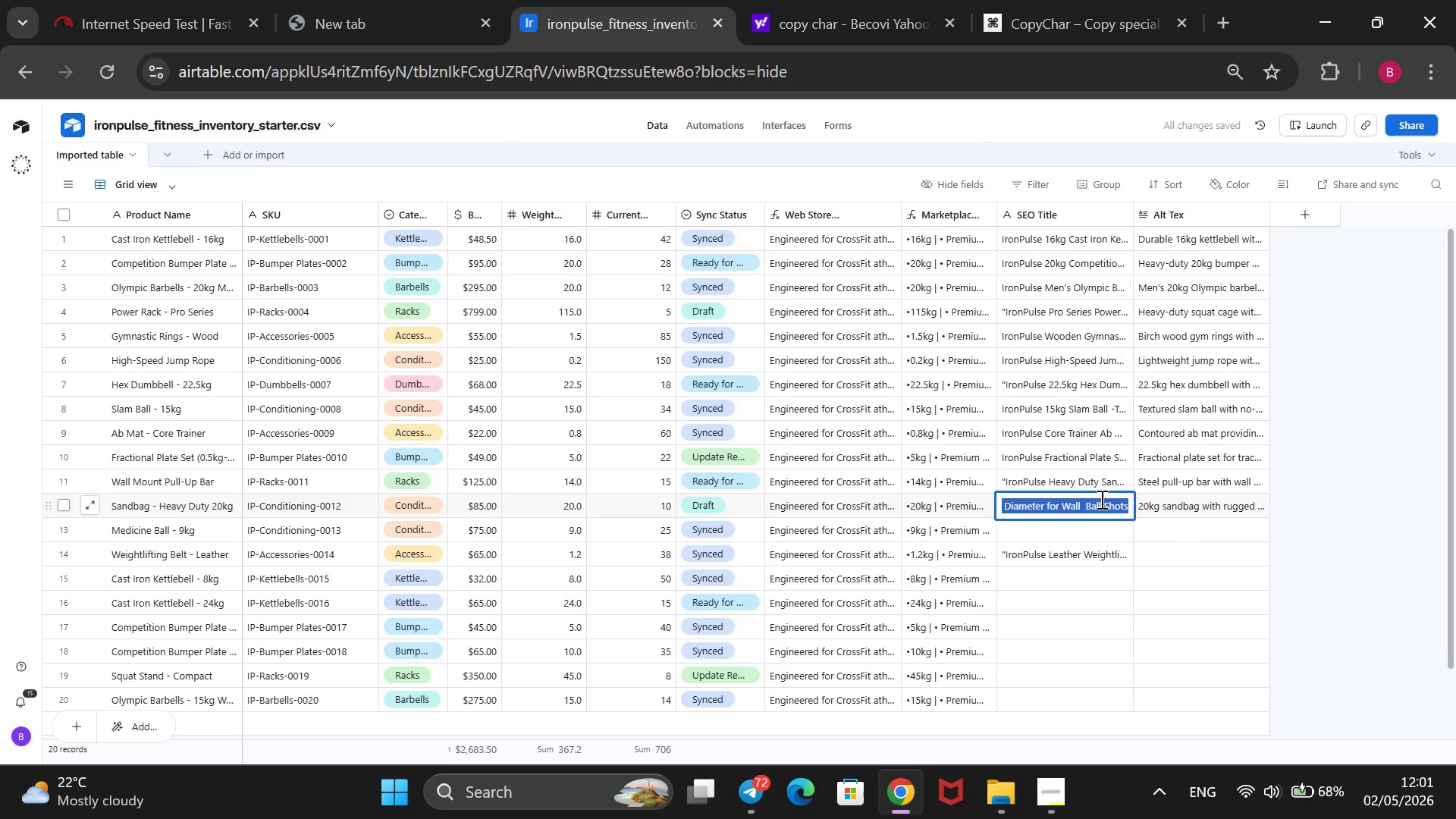 
key(Control+X)
 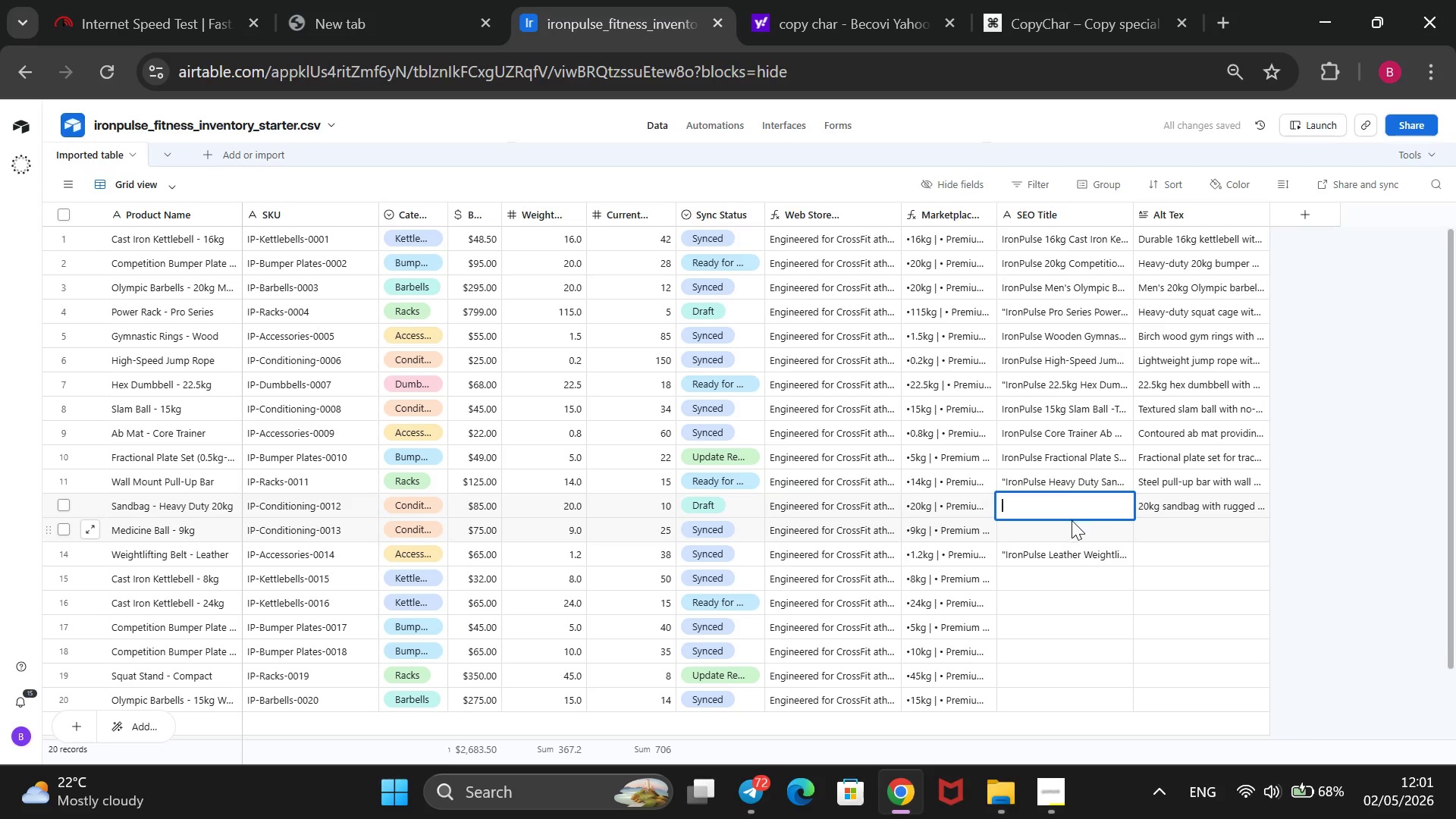 
double_click([1065, 522])
 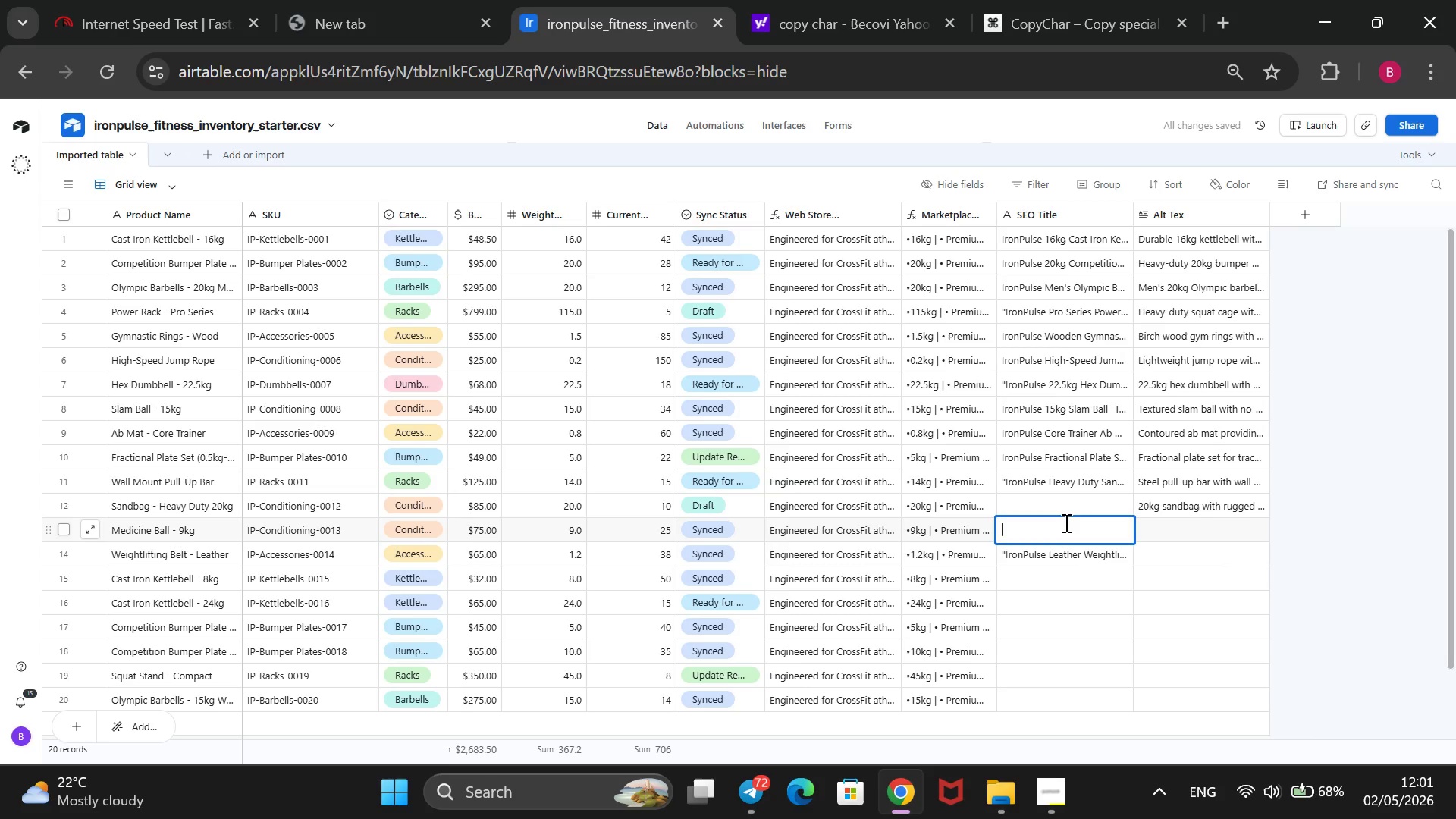 
key(Control+V)
 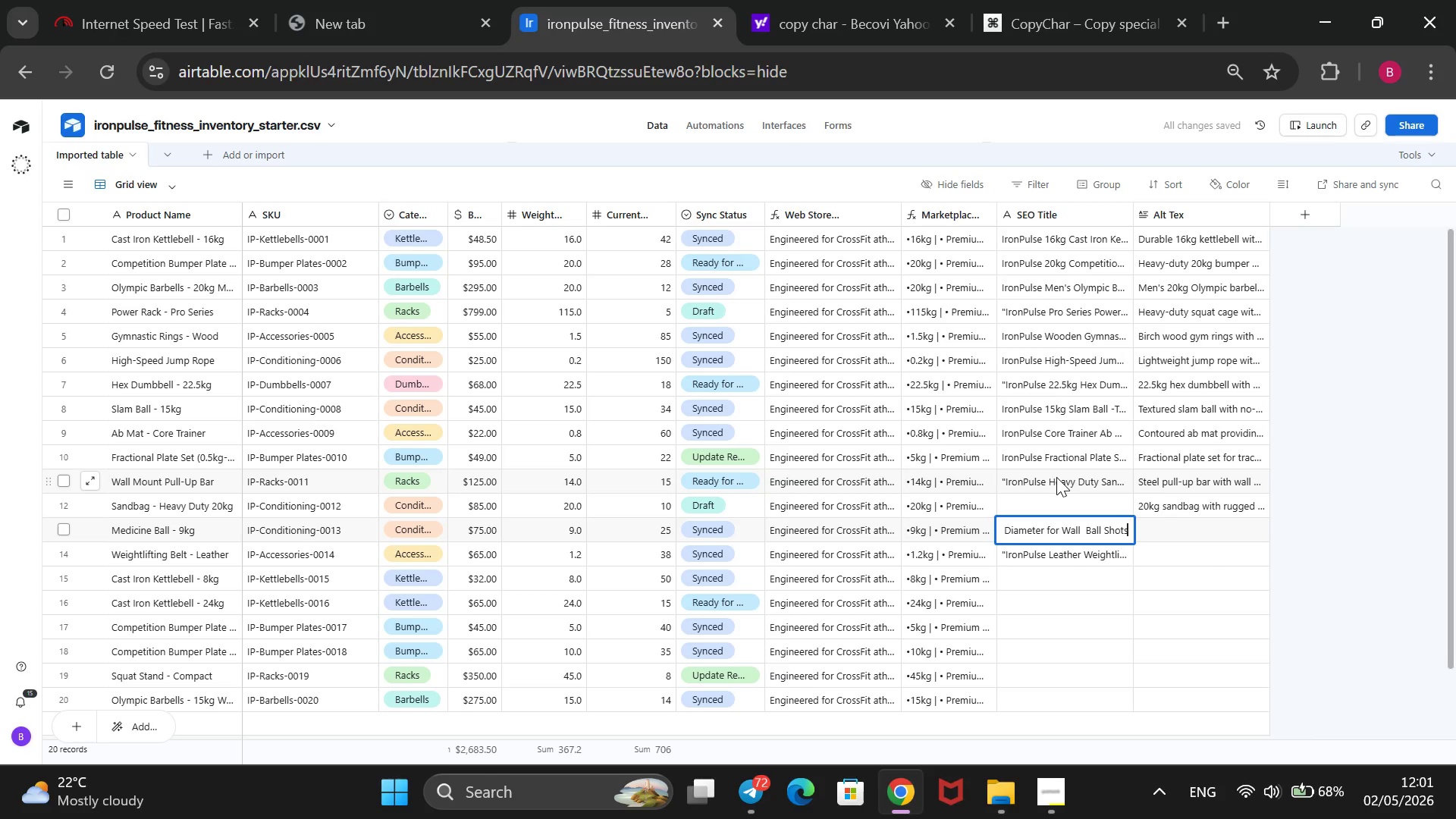 
wait(5.58)
 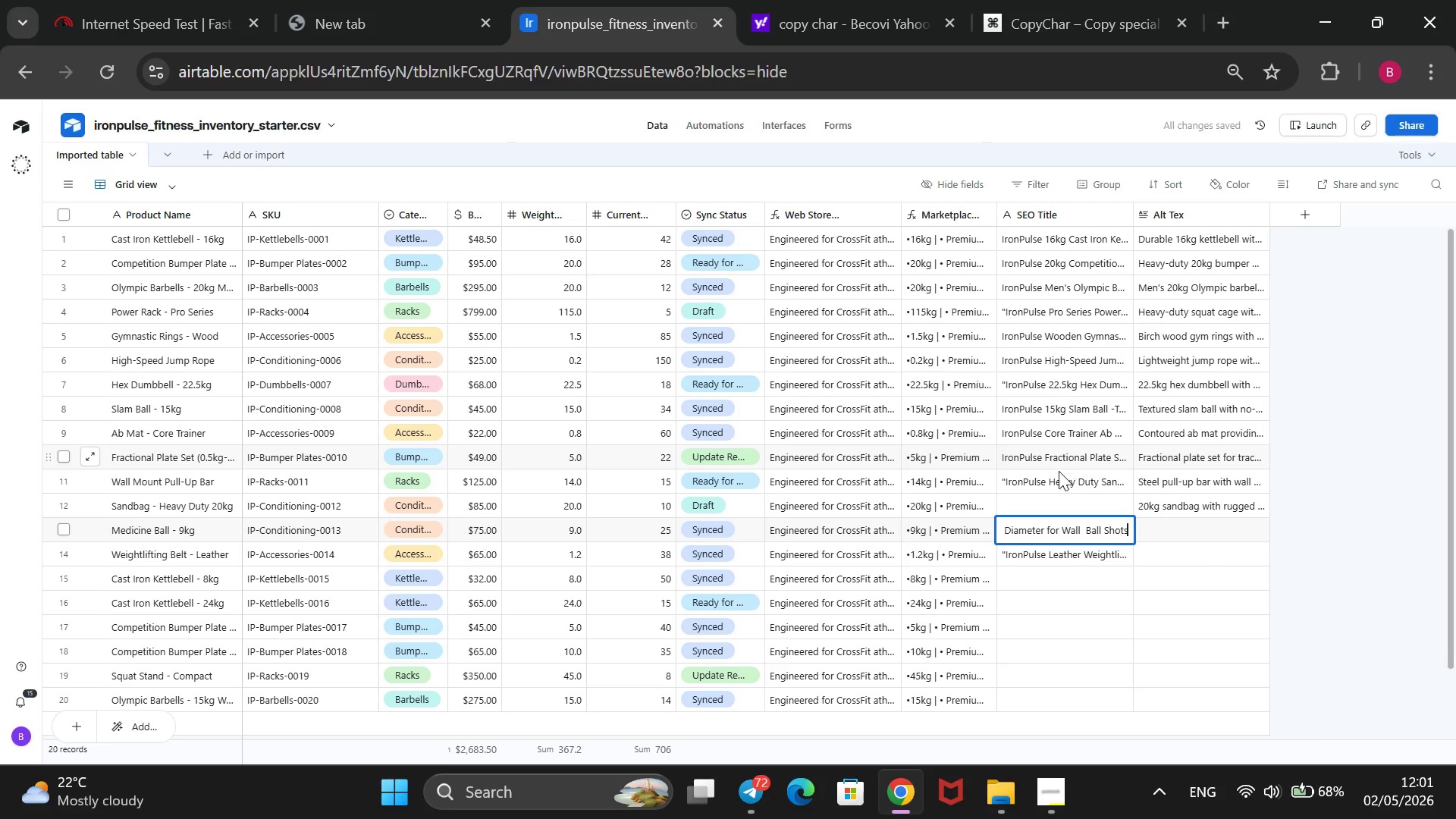 
double_click([1056, 477])
 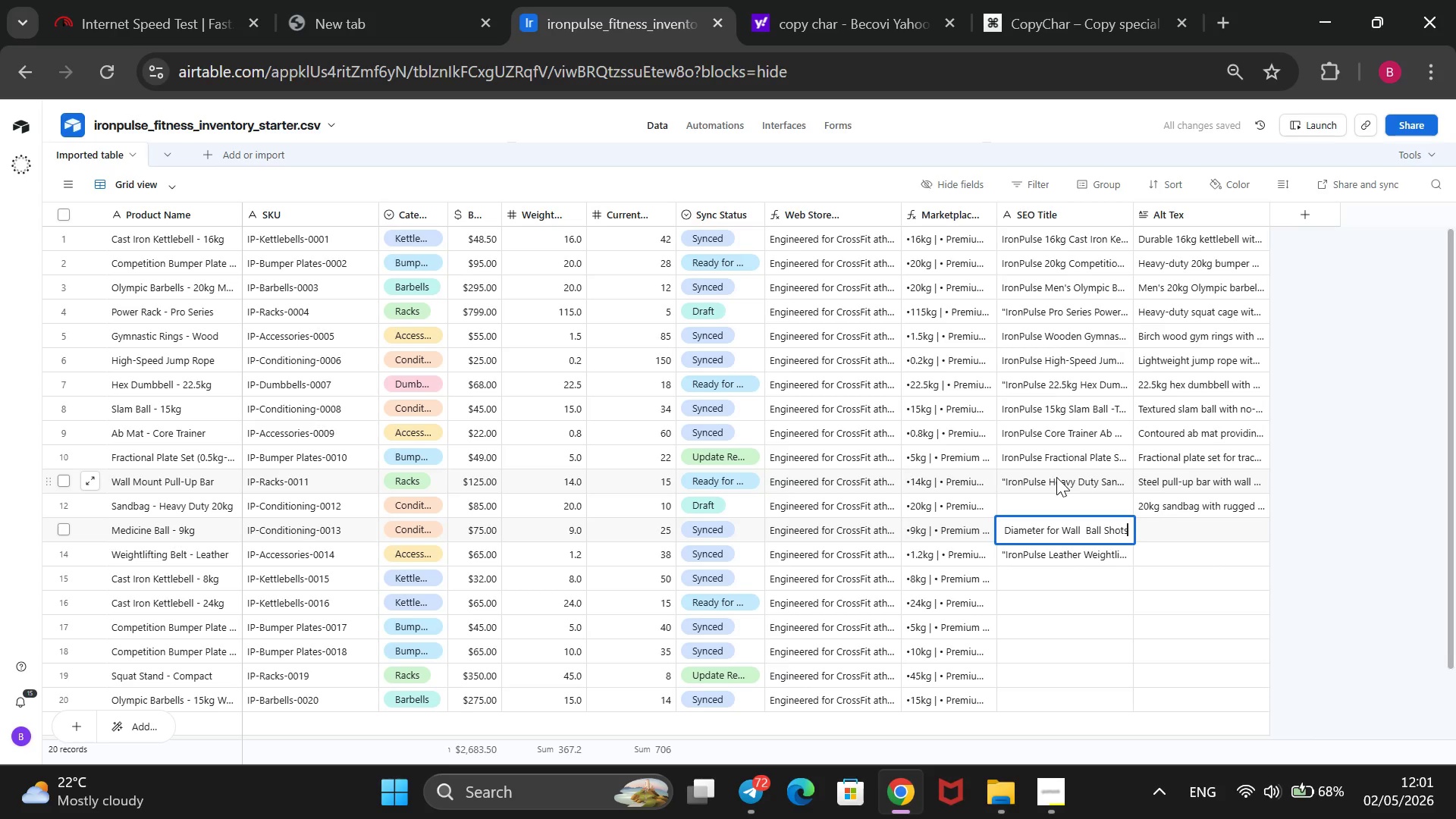 
triple_click([1056, 477])
 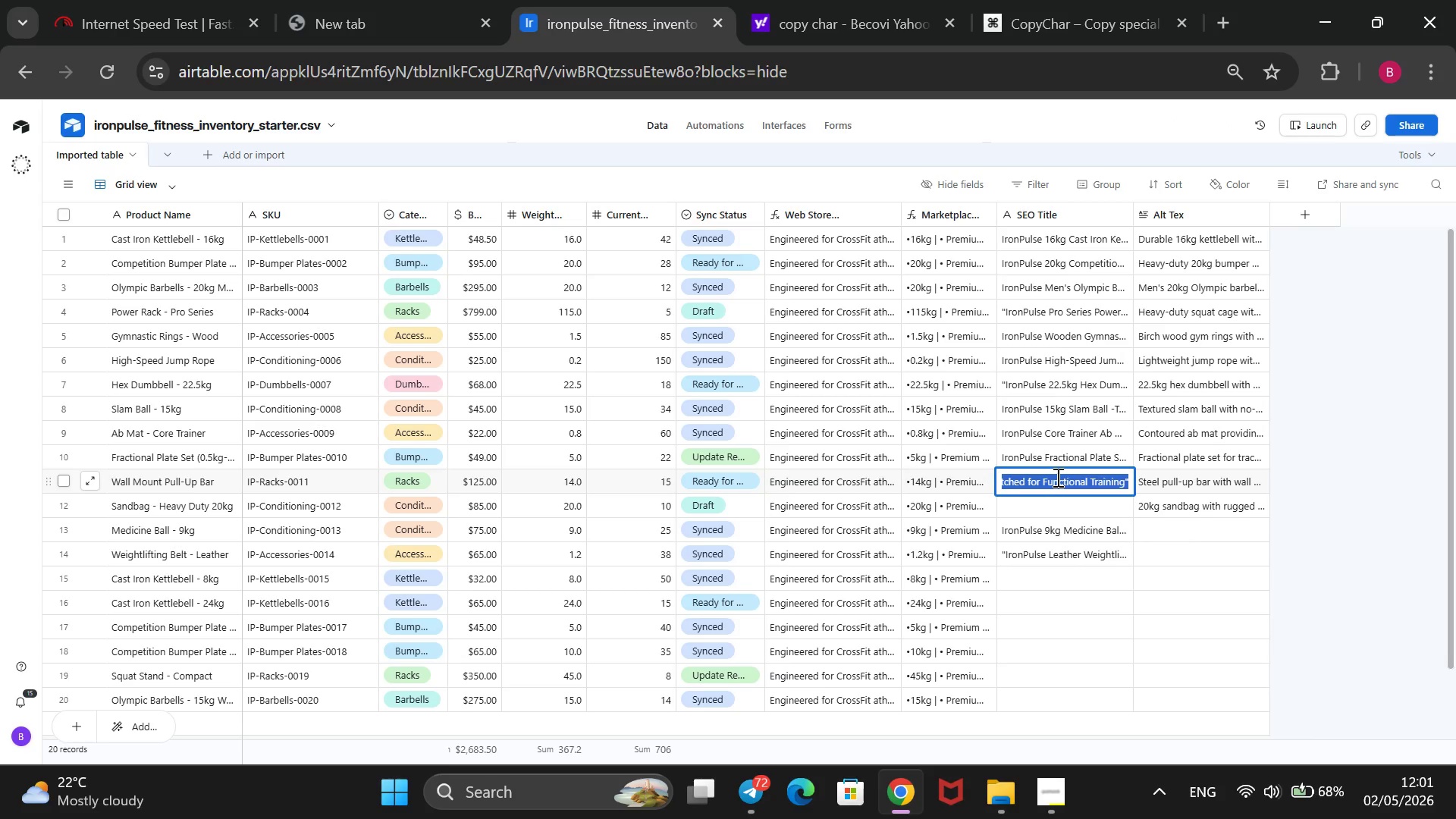 
key(Control+X)
 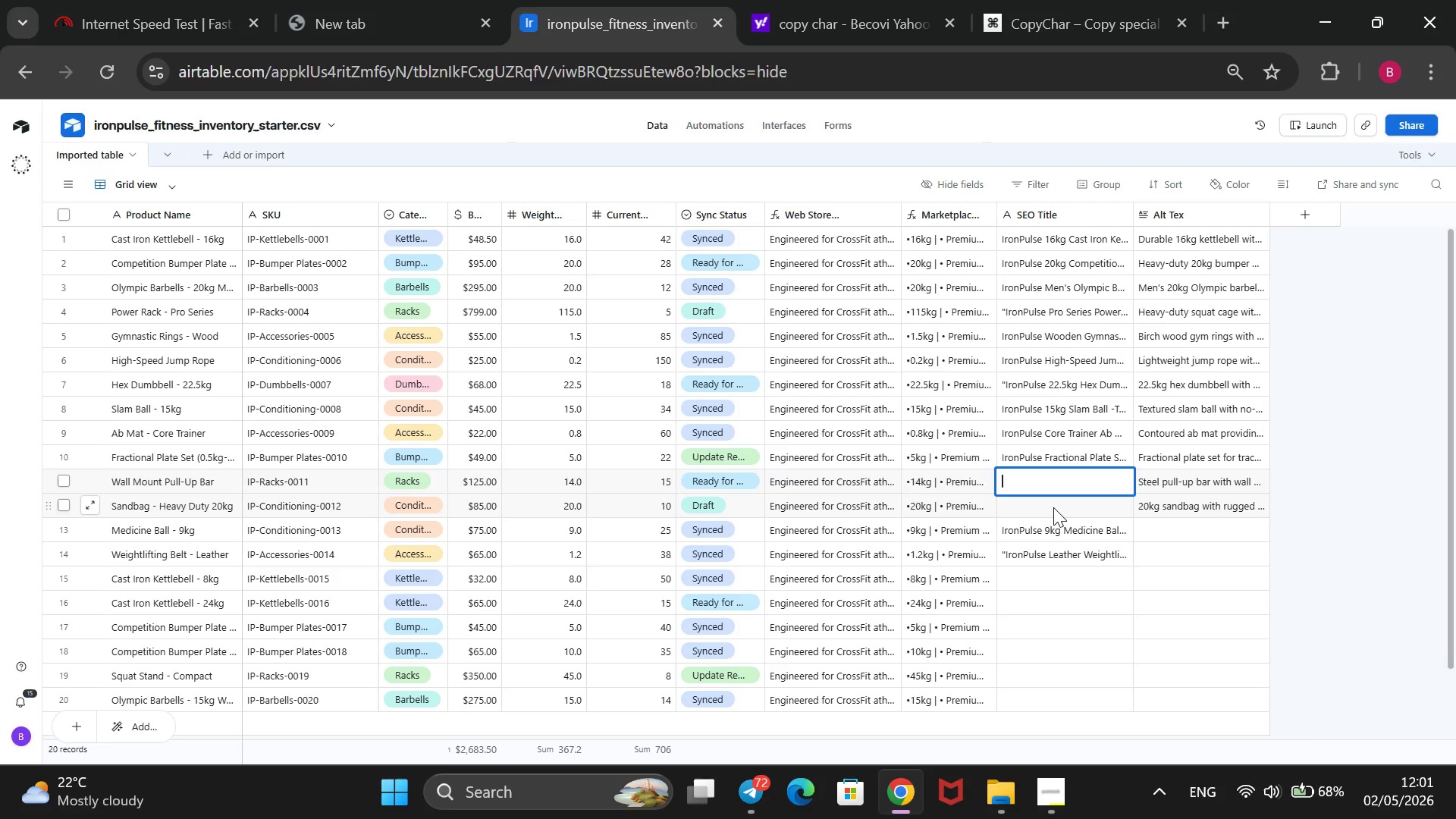 
wait(16.55)
 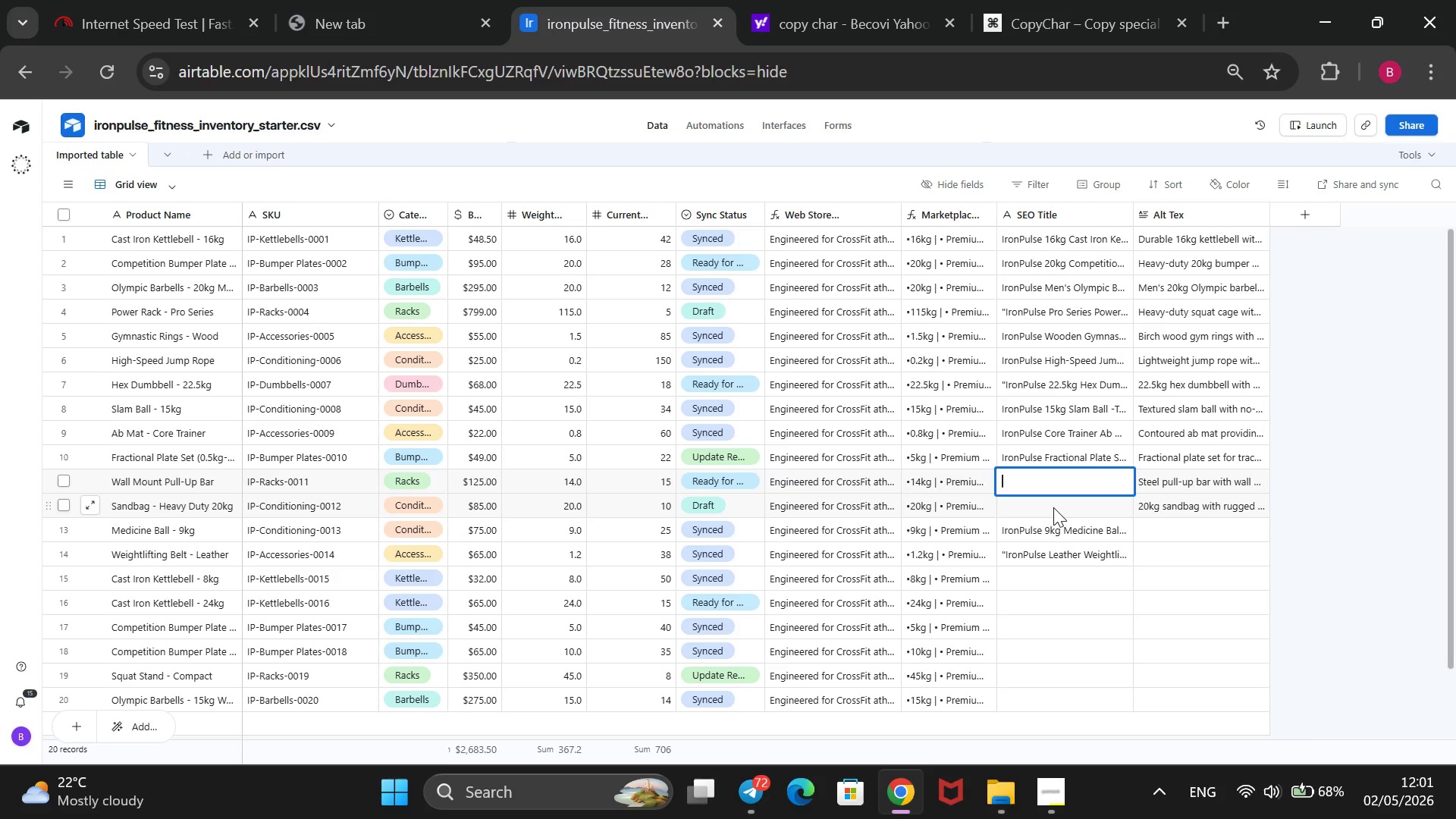 
double_click([1053, 507])
 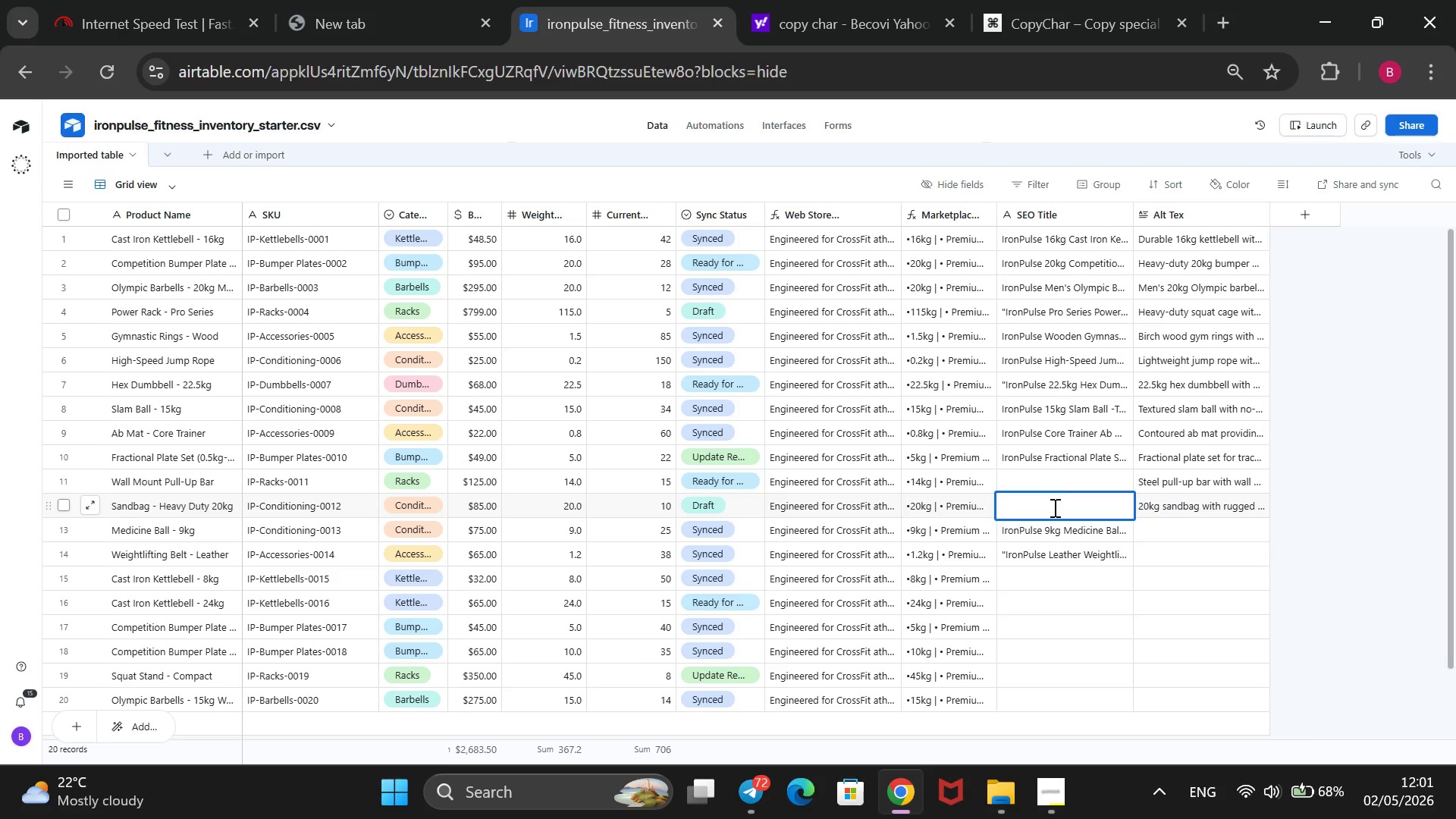 
key(Control+V)
 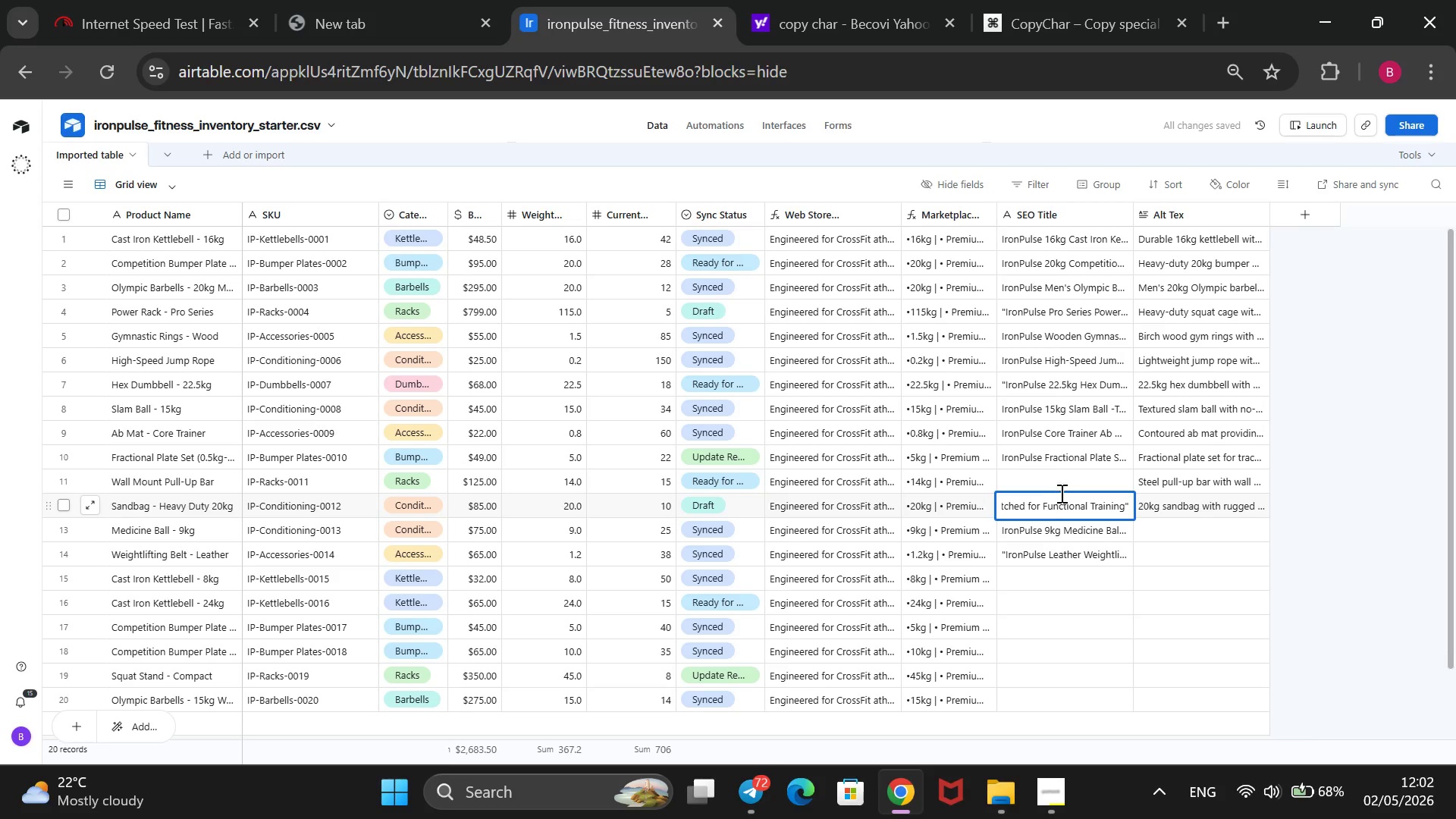 
double_click([1062, 487])
 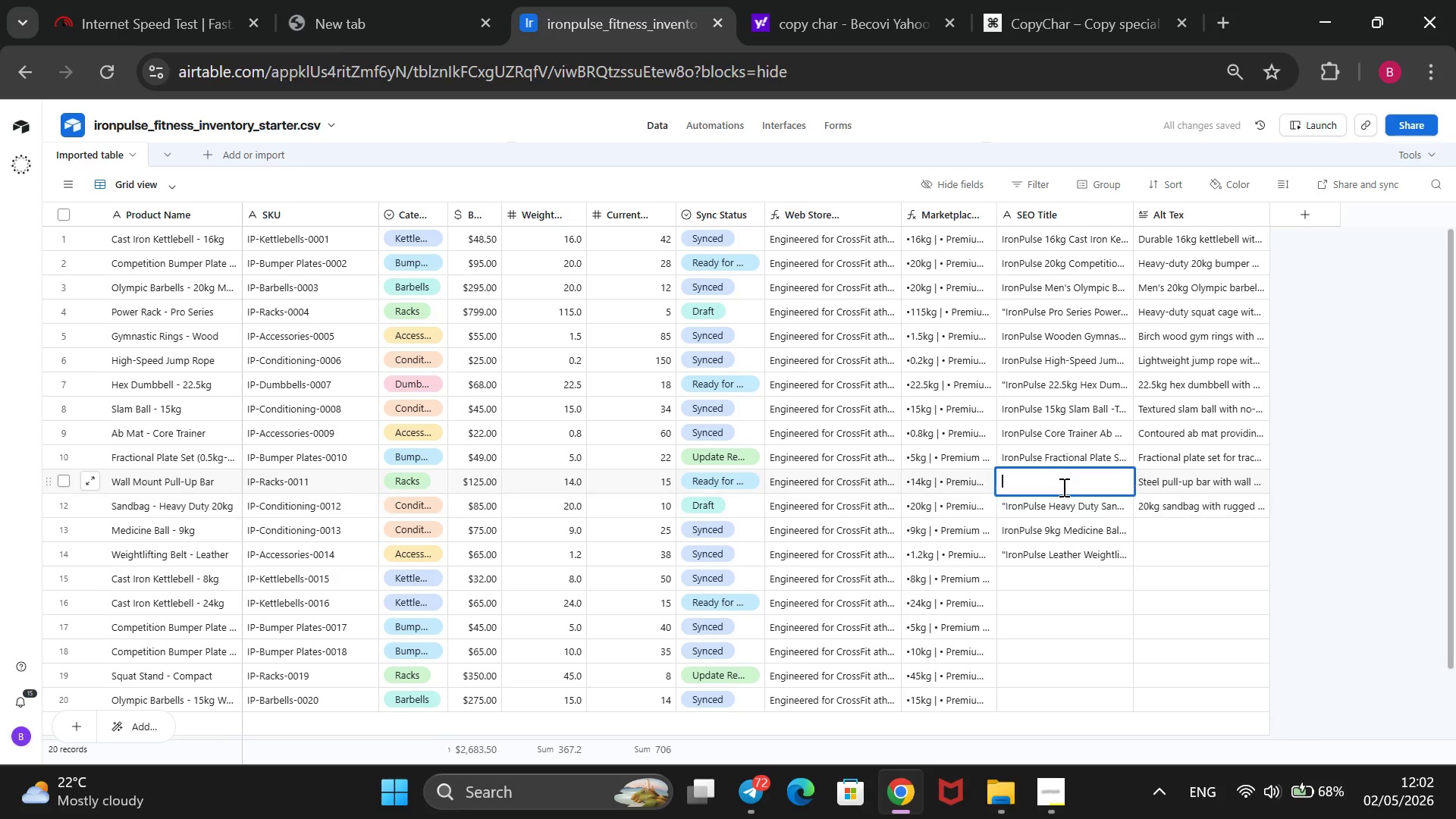 
type(IronPulse Wall Mount Pull-Up Bar -HE)
key(Backspace)
type(eavy Duty Steel, 32mm Grip for Garage Gyms@@)
 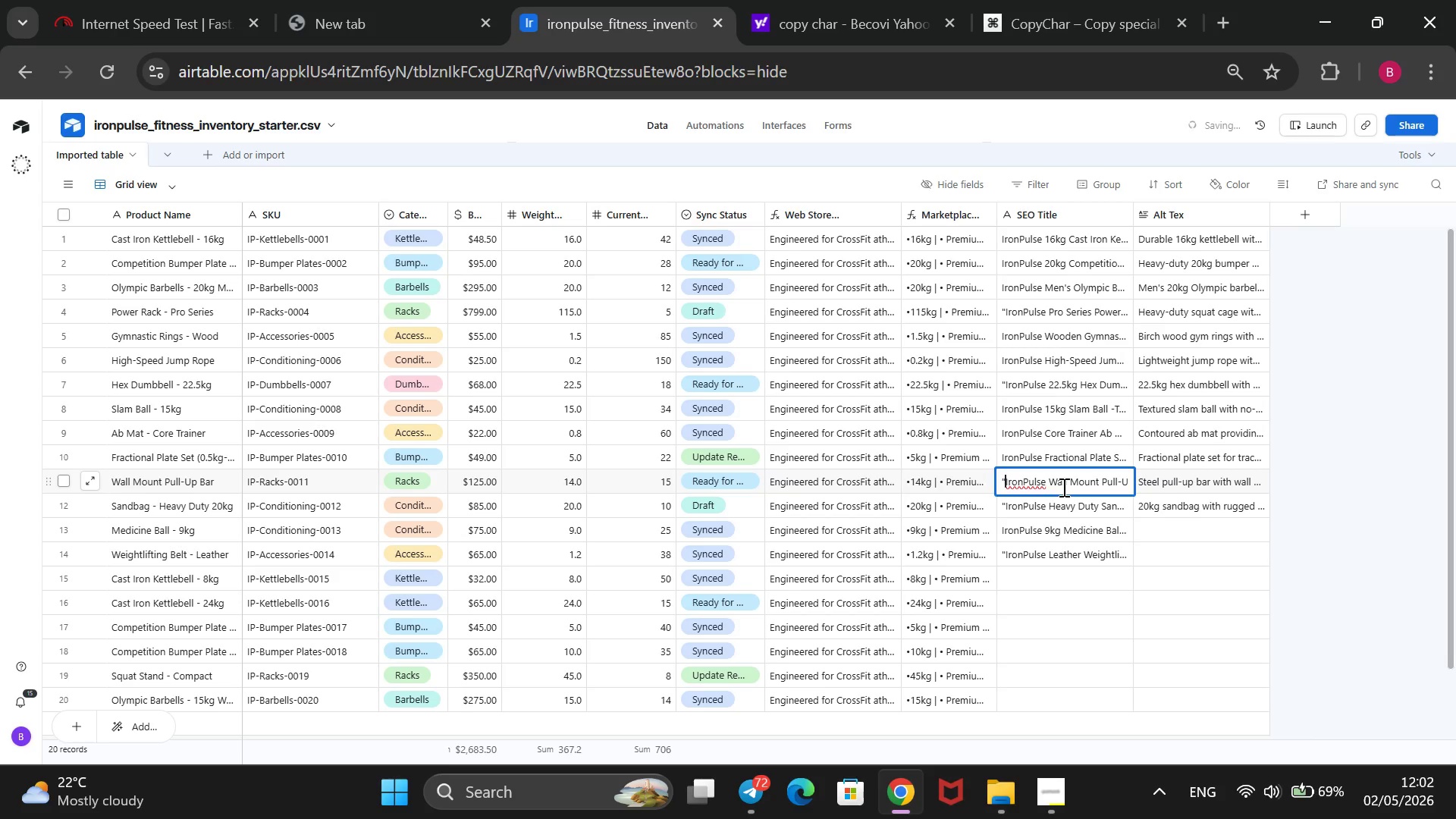 
 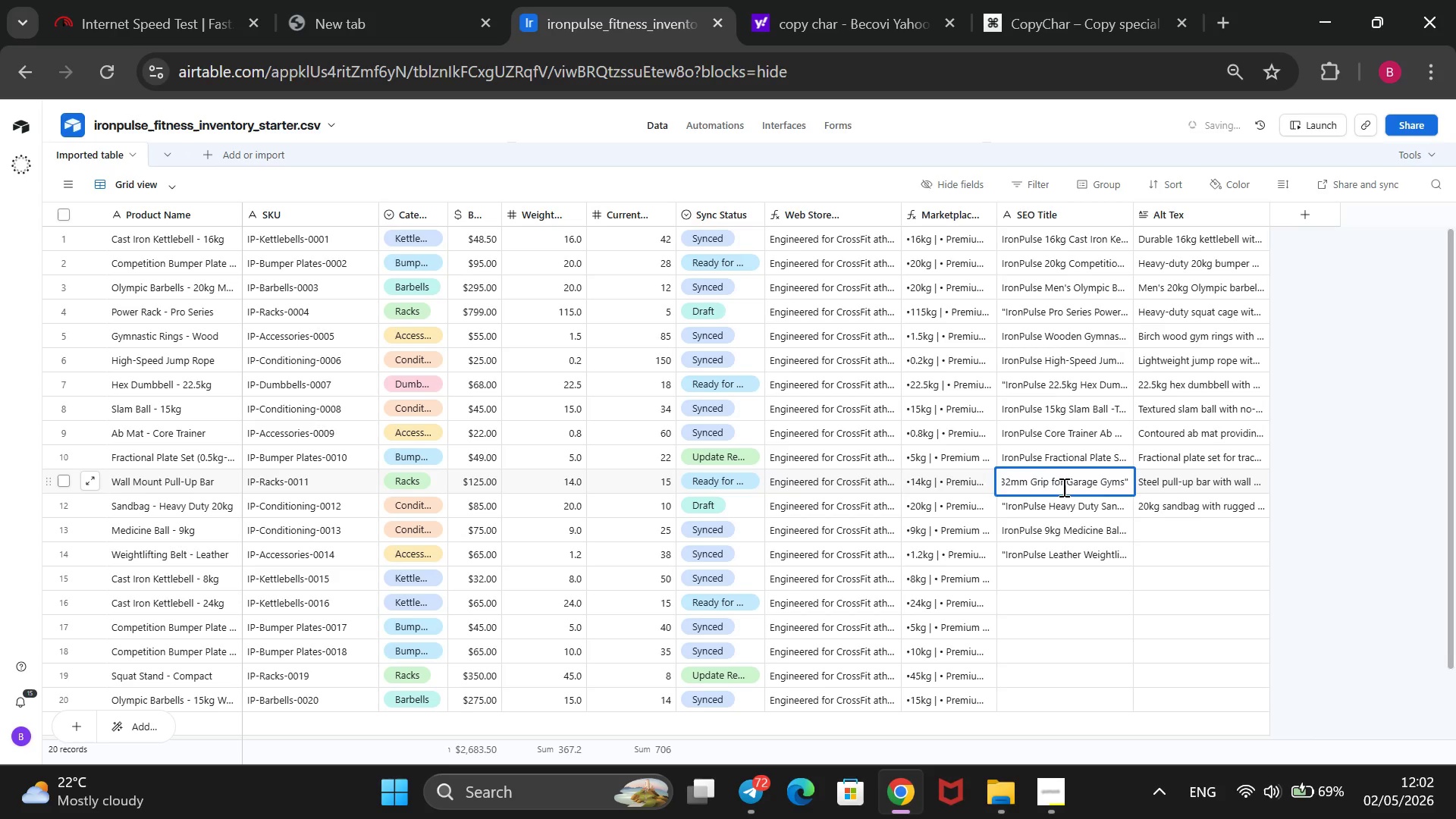 
hold_key(key=ArrowUp, duration=0.73)
 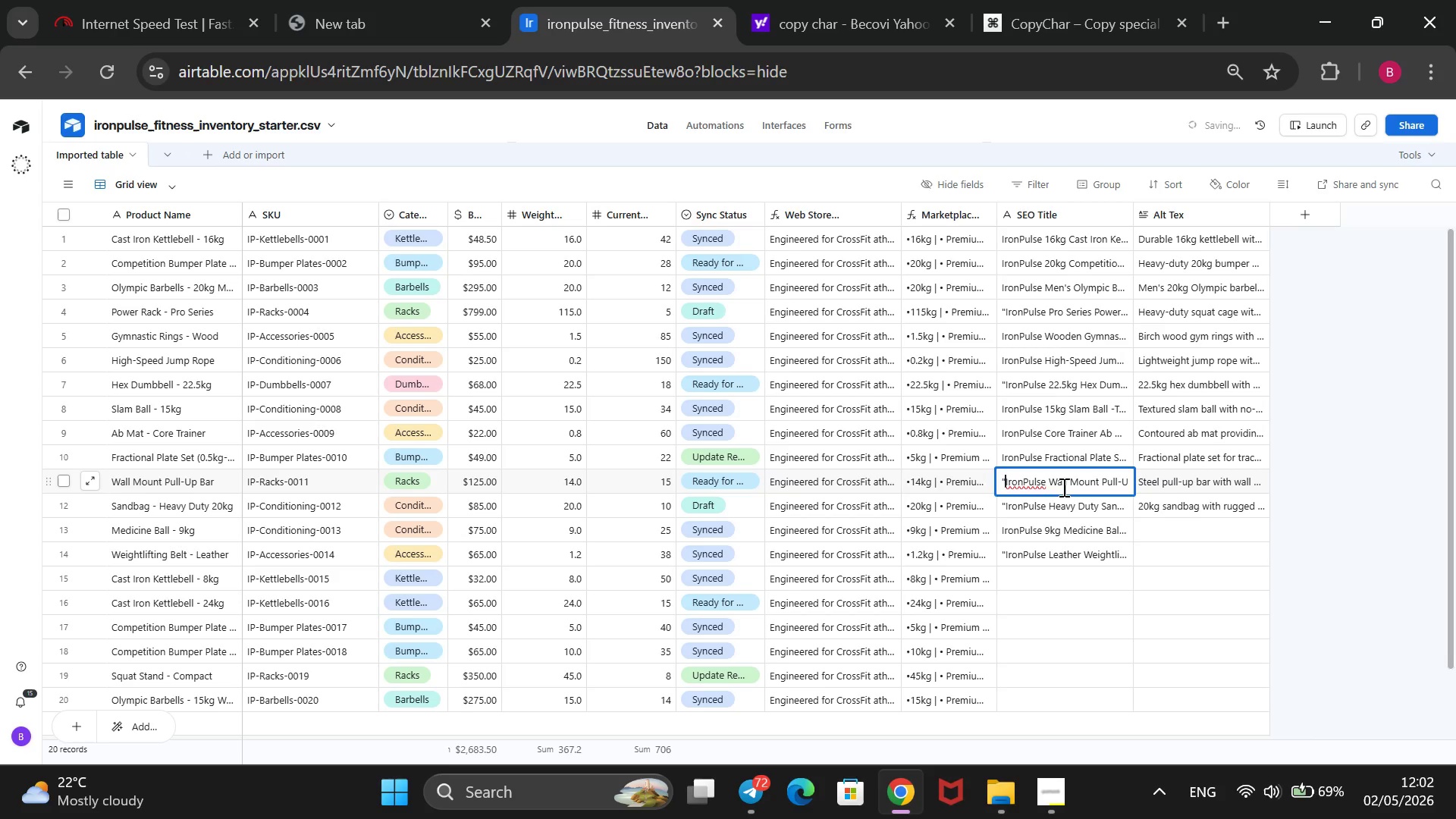 
wait(5.45)
 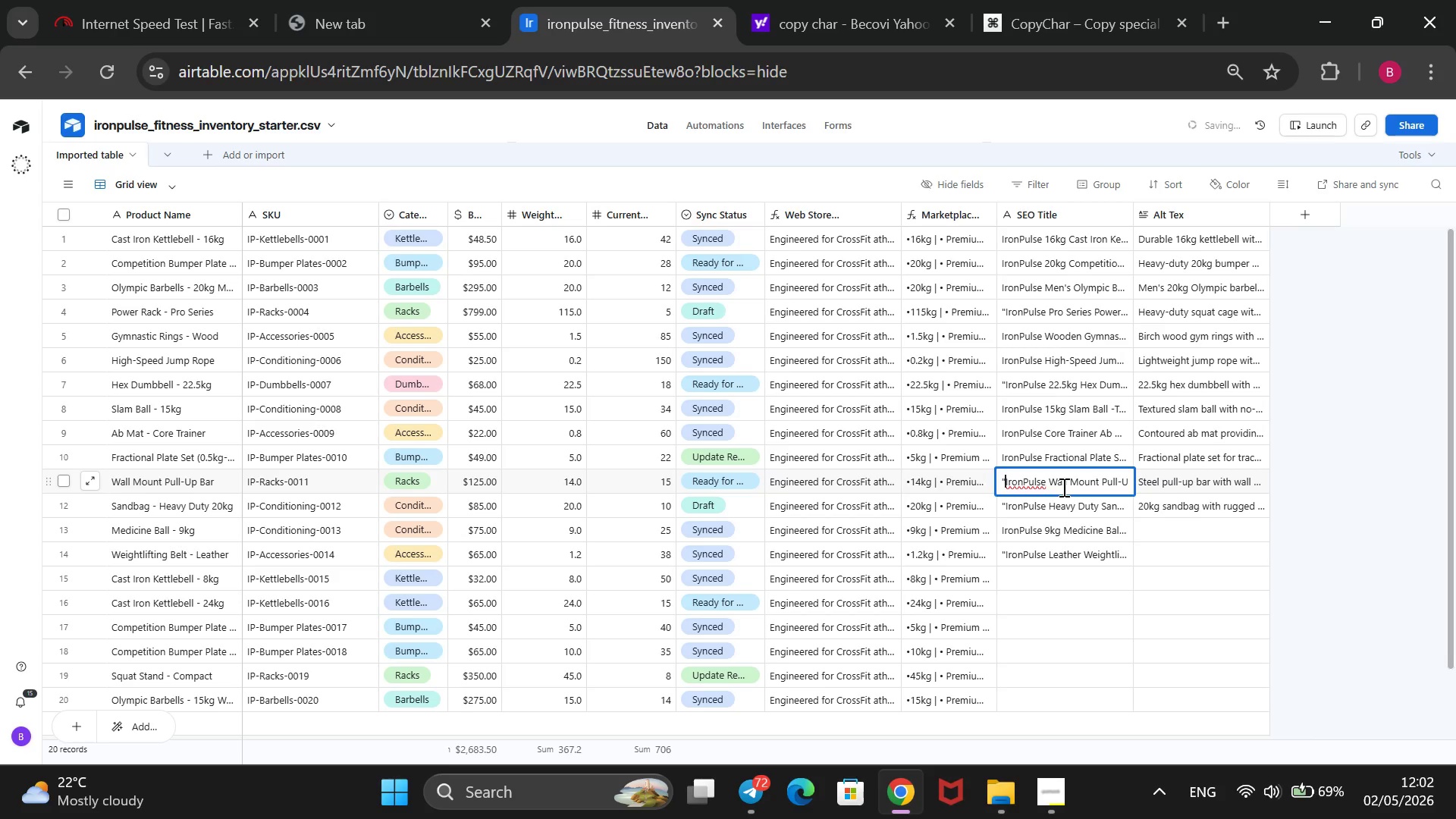 
left_click([1178, 530])
 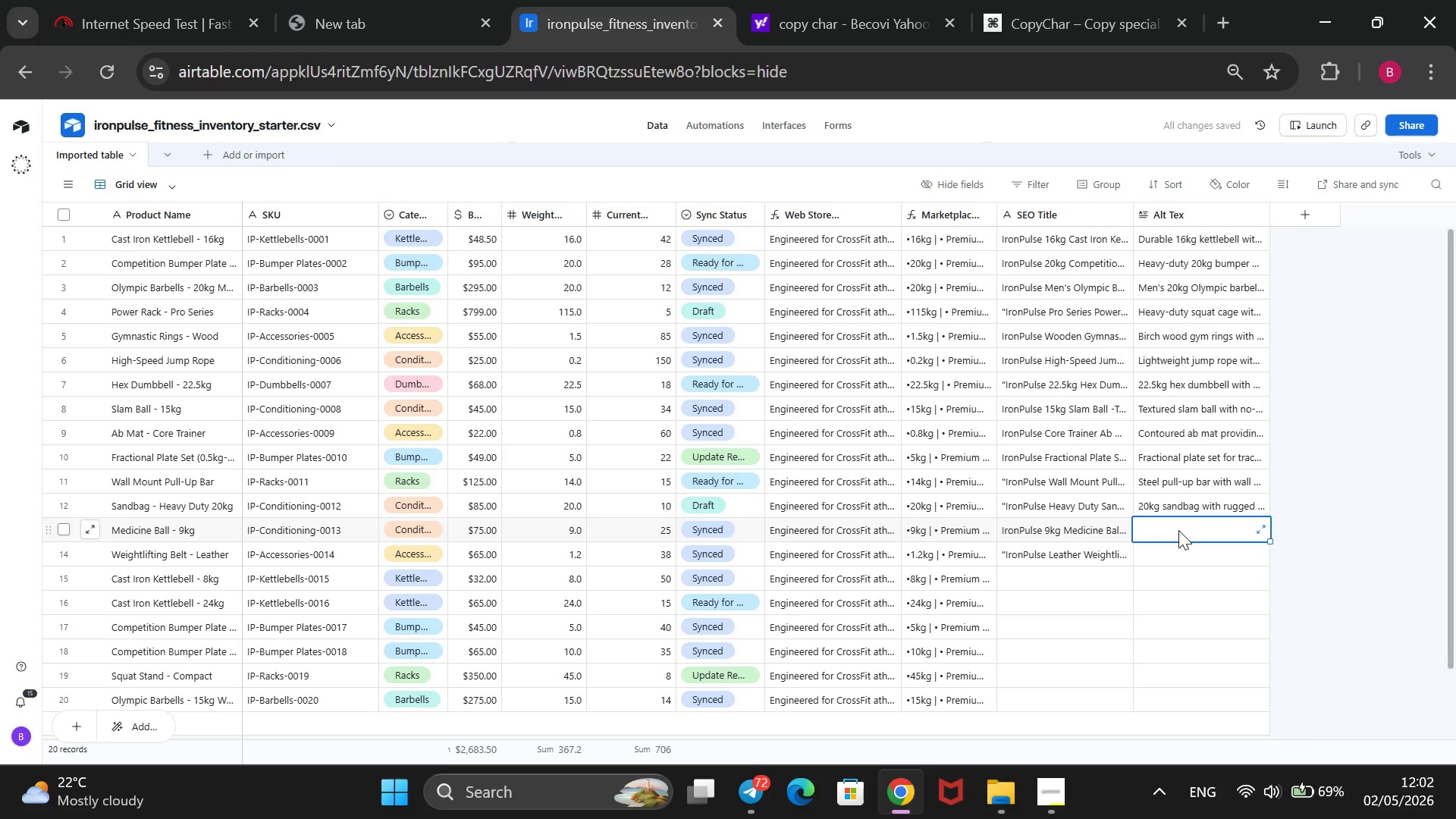 
type(9kg medicine ball with soft shell for V)
key(Backspace)
type(c)
key(Backspace)
type(CF)
 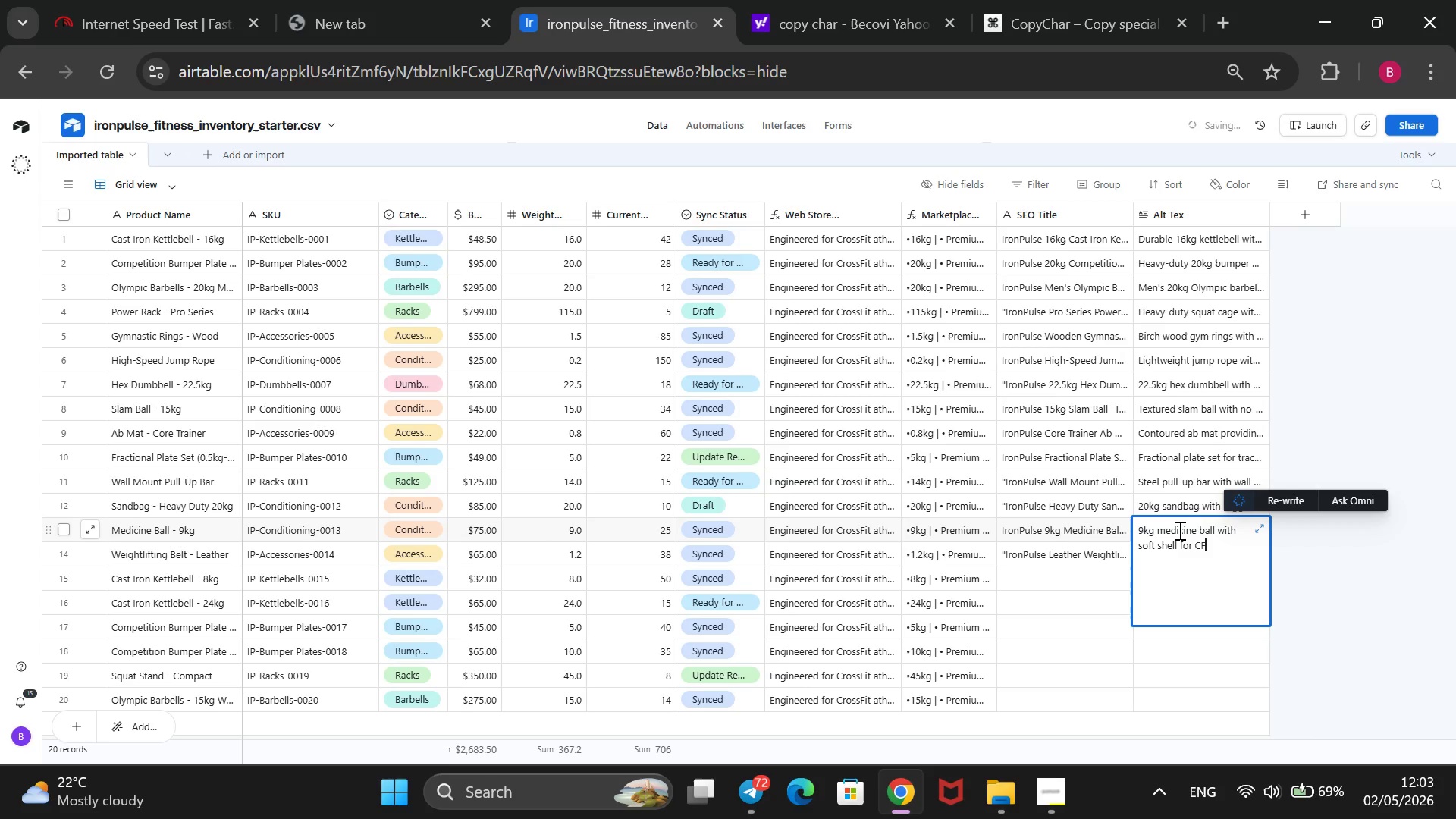 
key(ArrowLeft)
 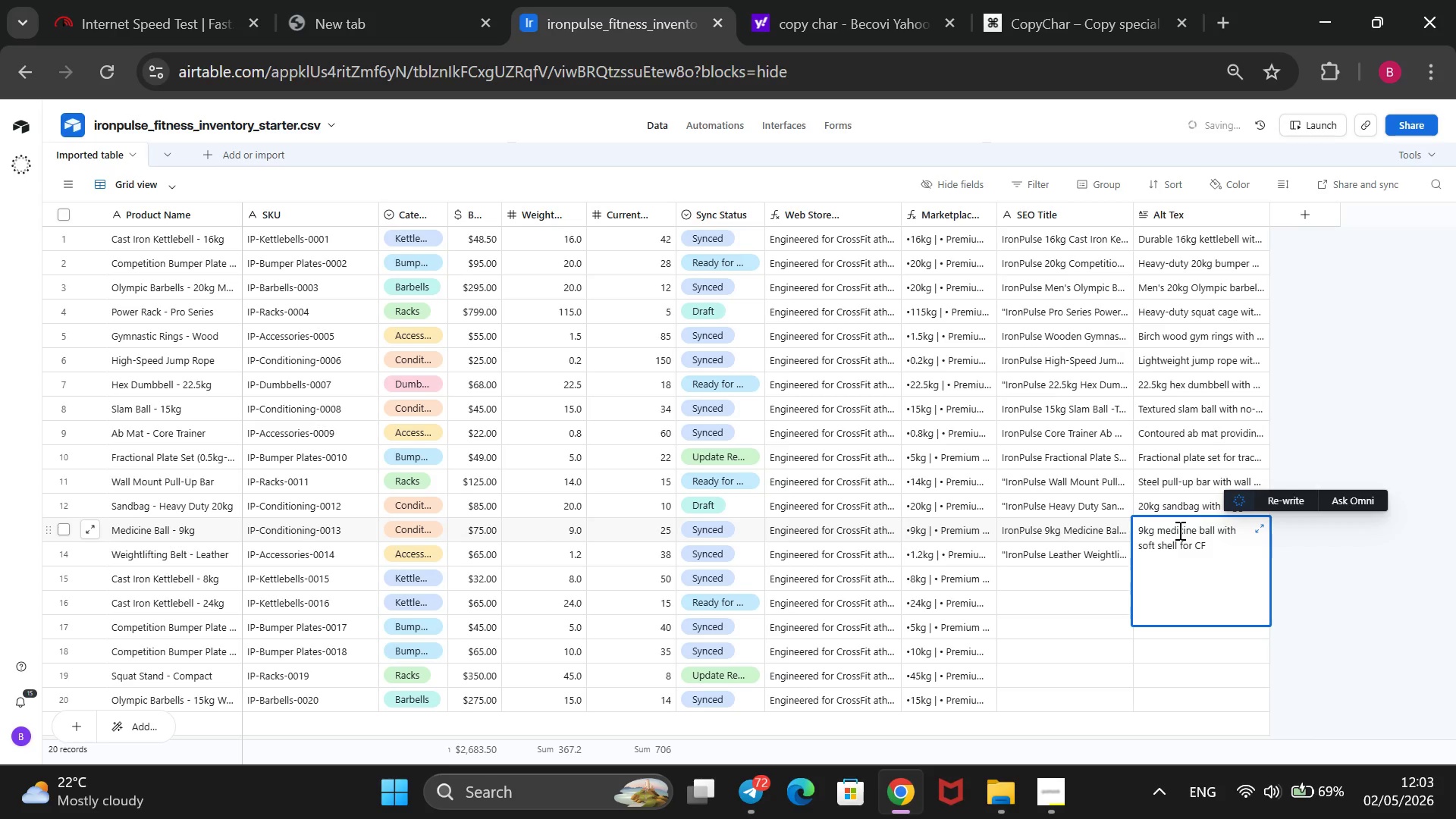 
type(ross)
 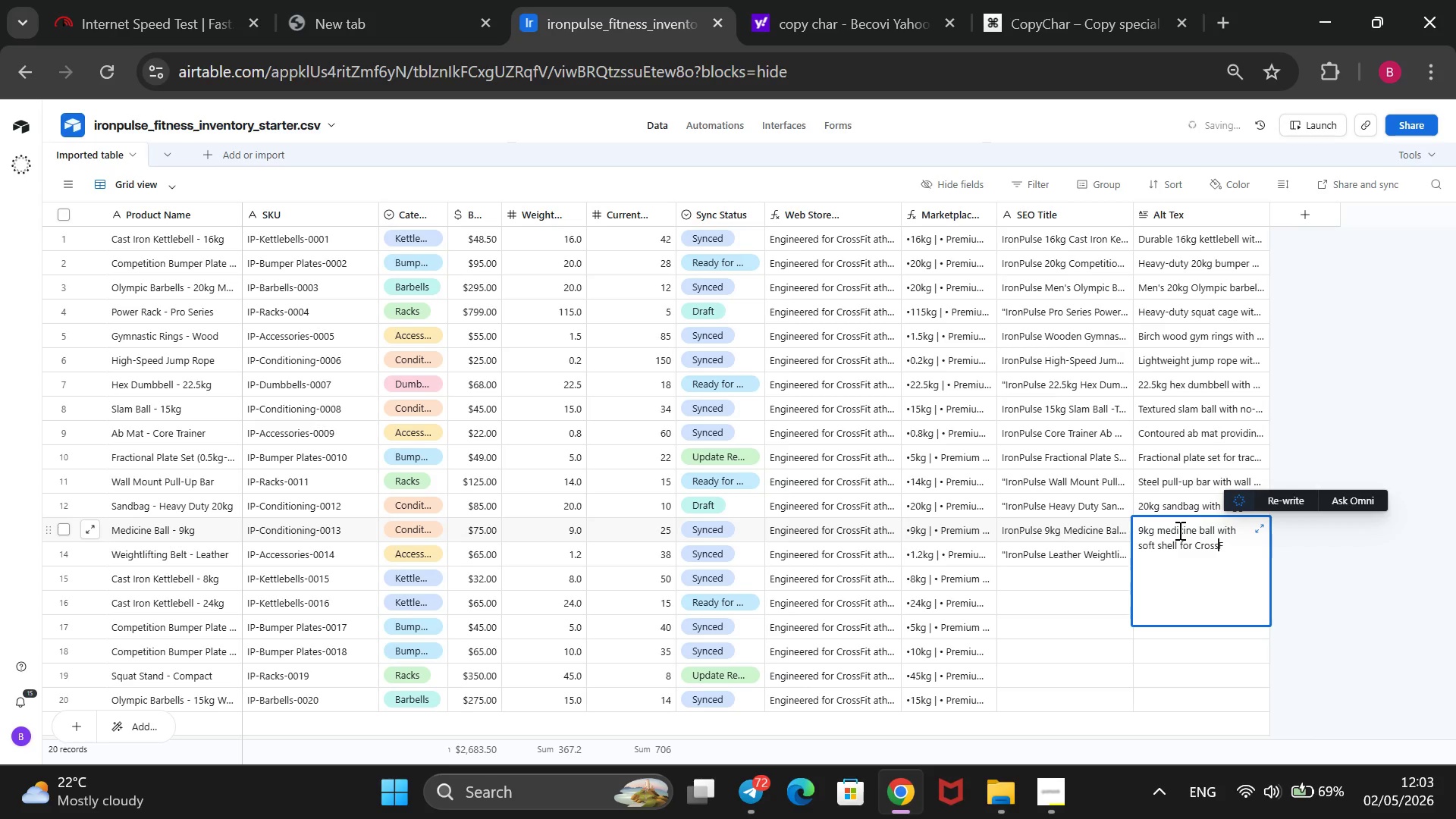 
key(ArrowRight)
 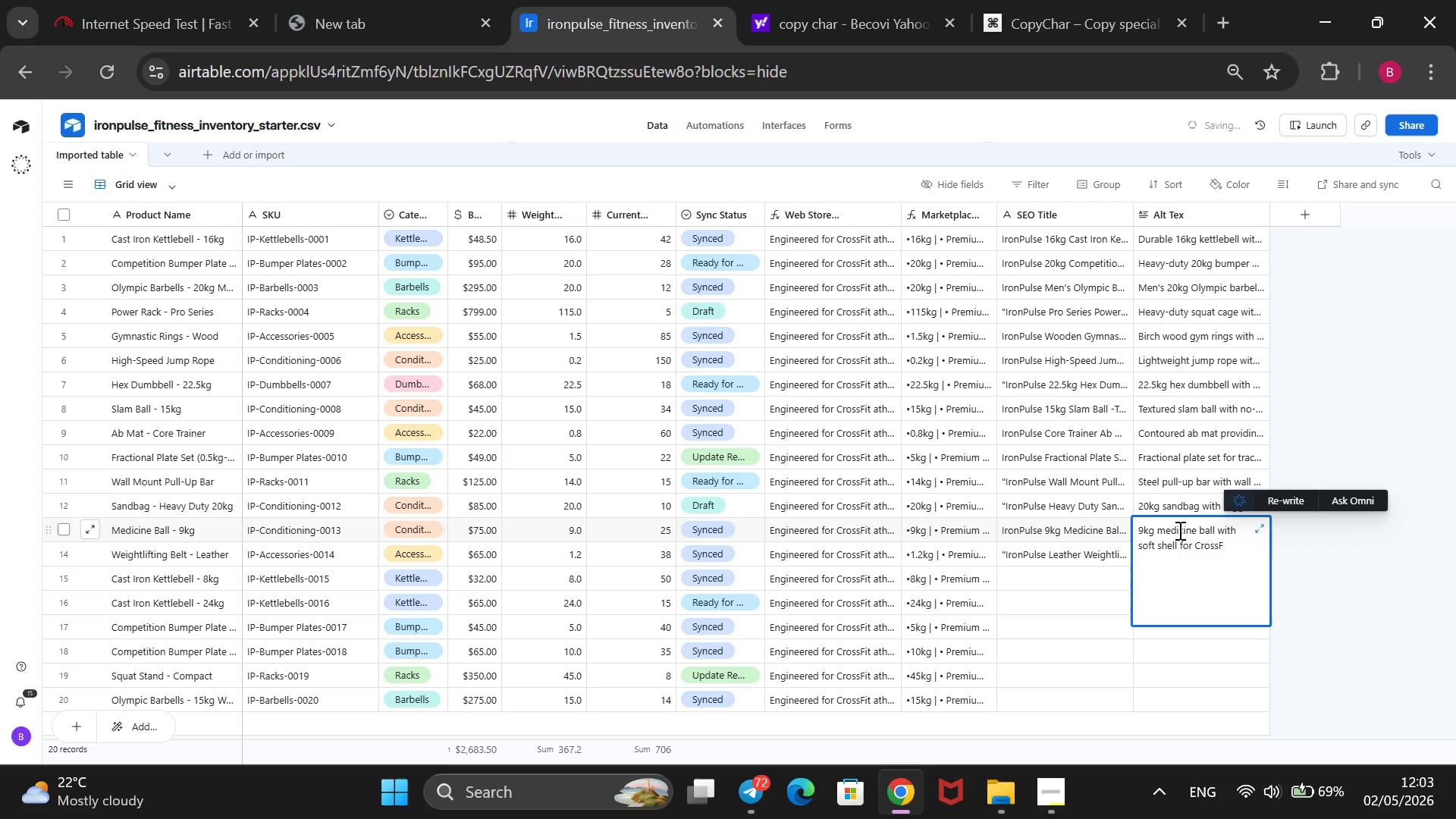 
type(it wall ball exercises)
 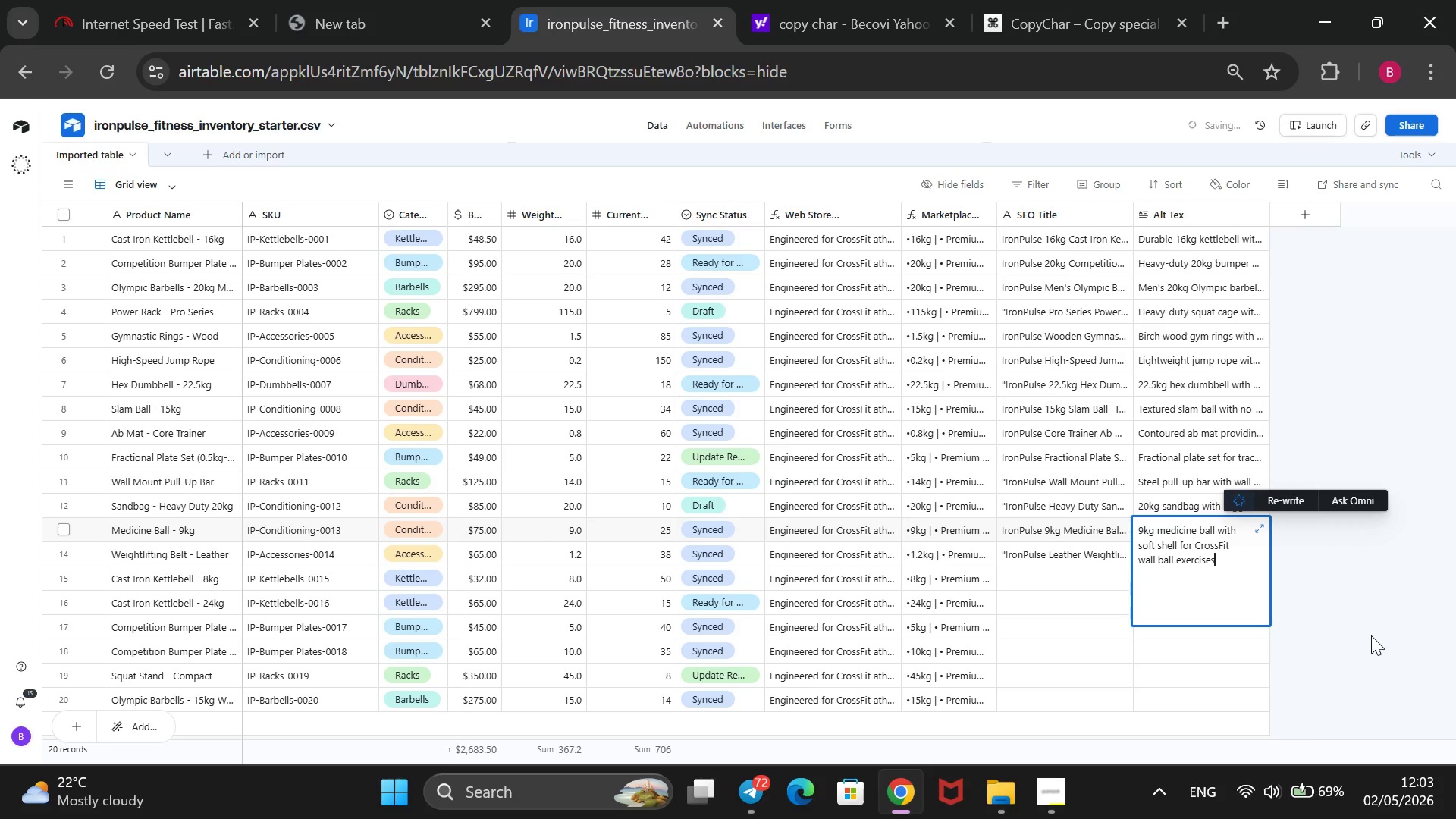 
left_click([1361, 611])
 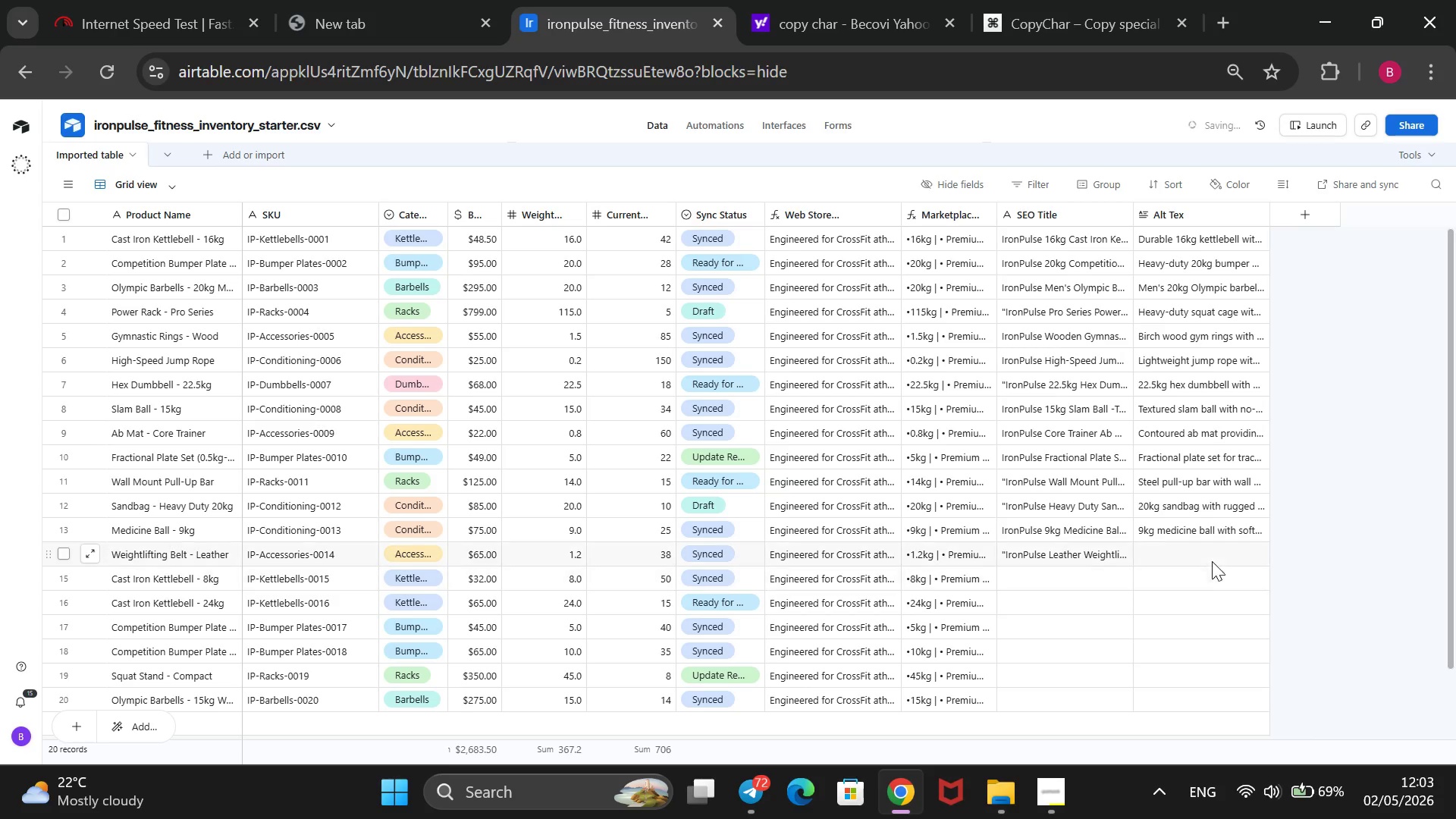 
left_click([1207, 560])
 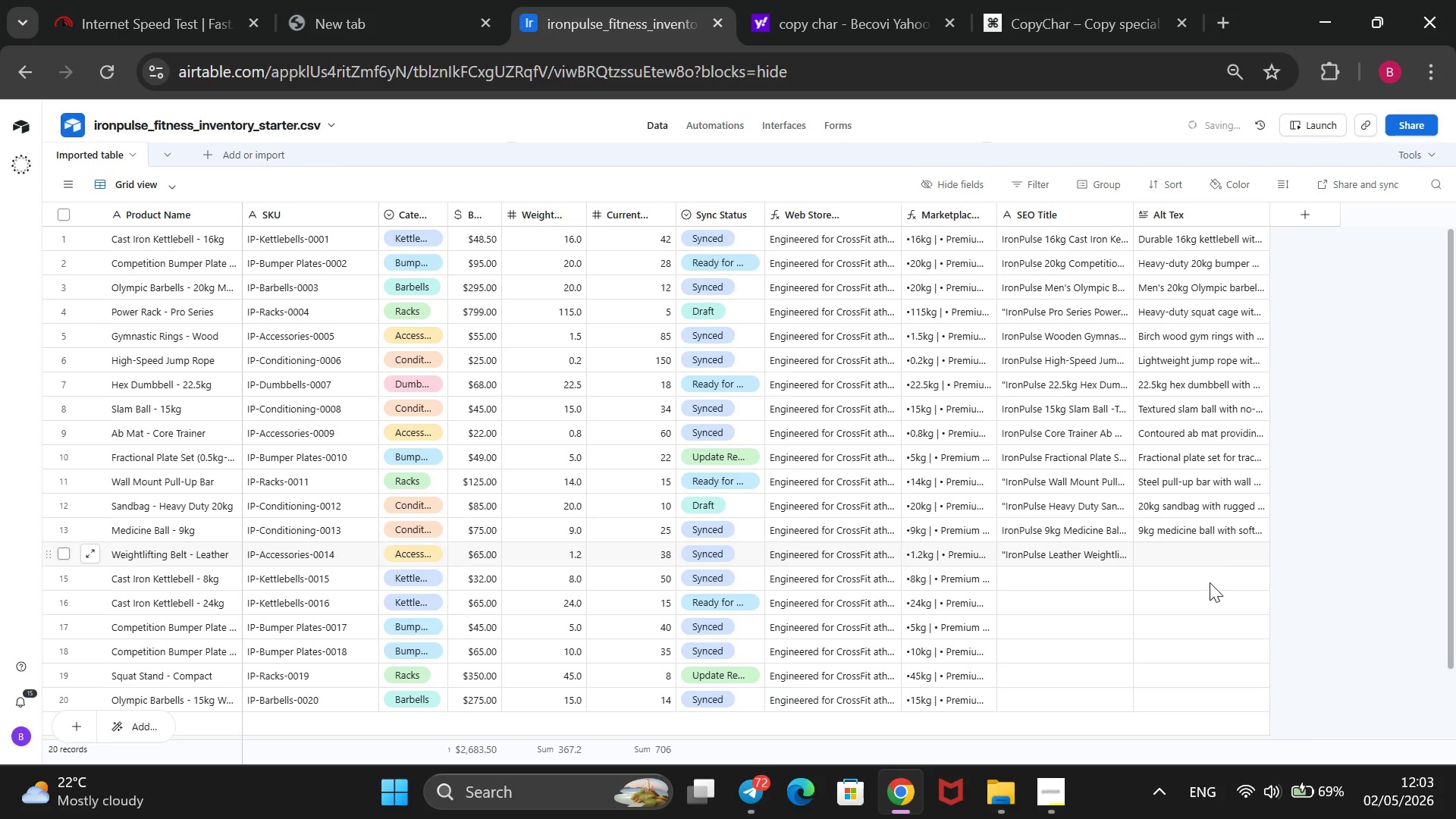 
type(Leah)
key(Backspace)
type(ther lifting belt with steel buckle for heavy lifts)
 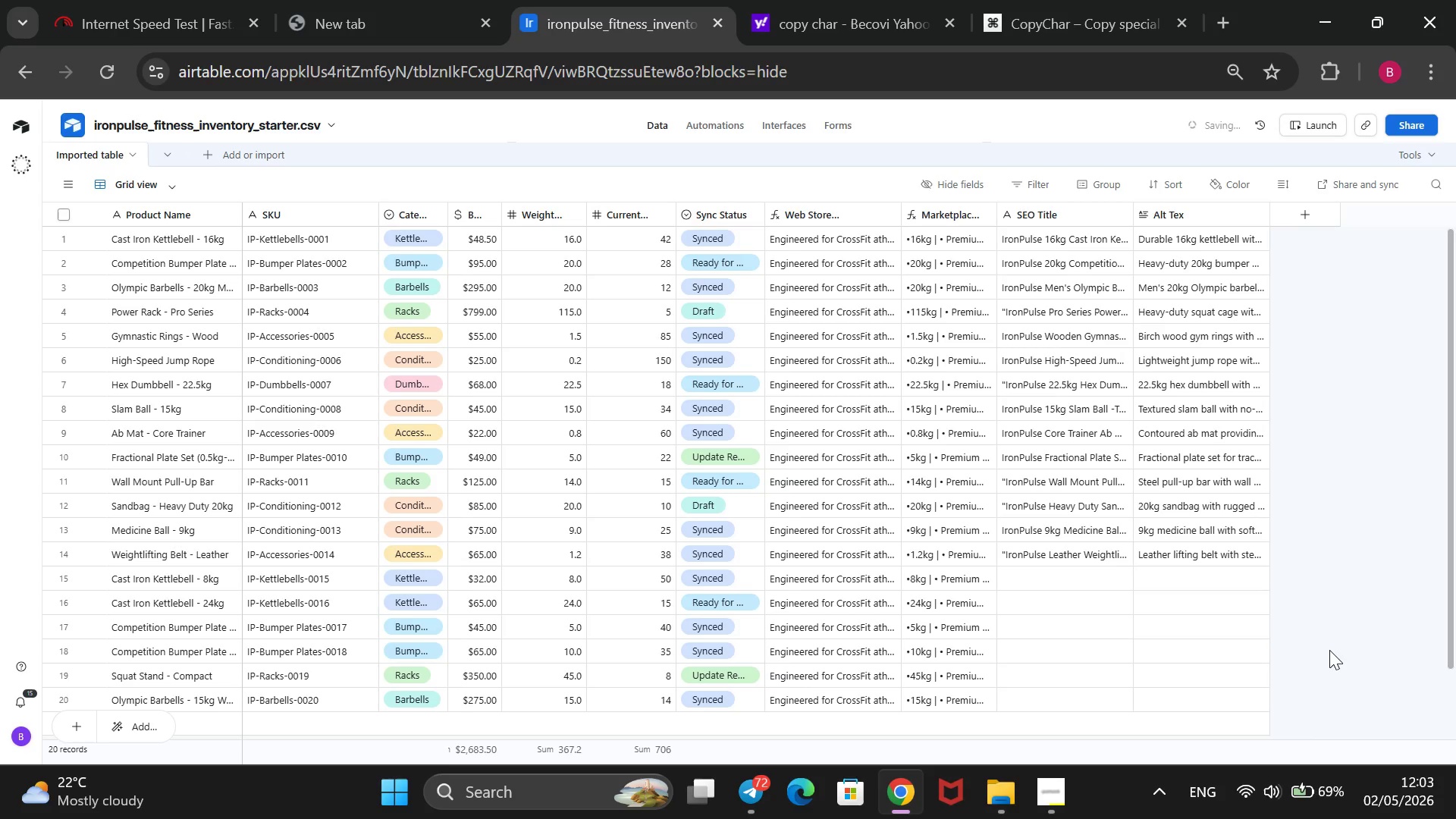 
wait(5.08)
 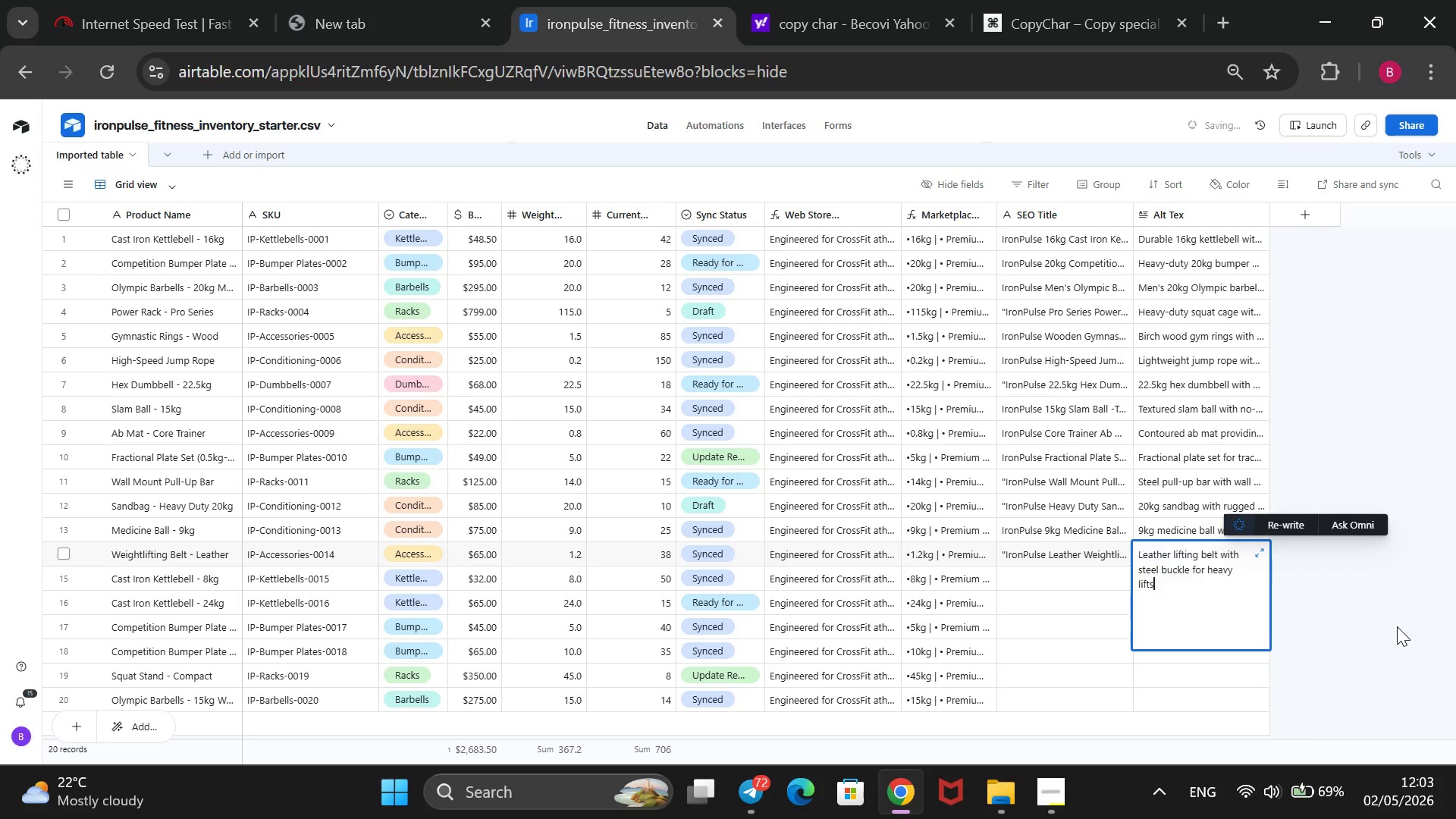 
left_click([1052, 568])
 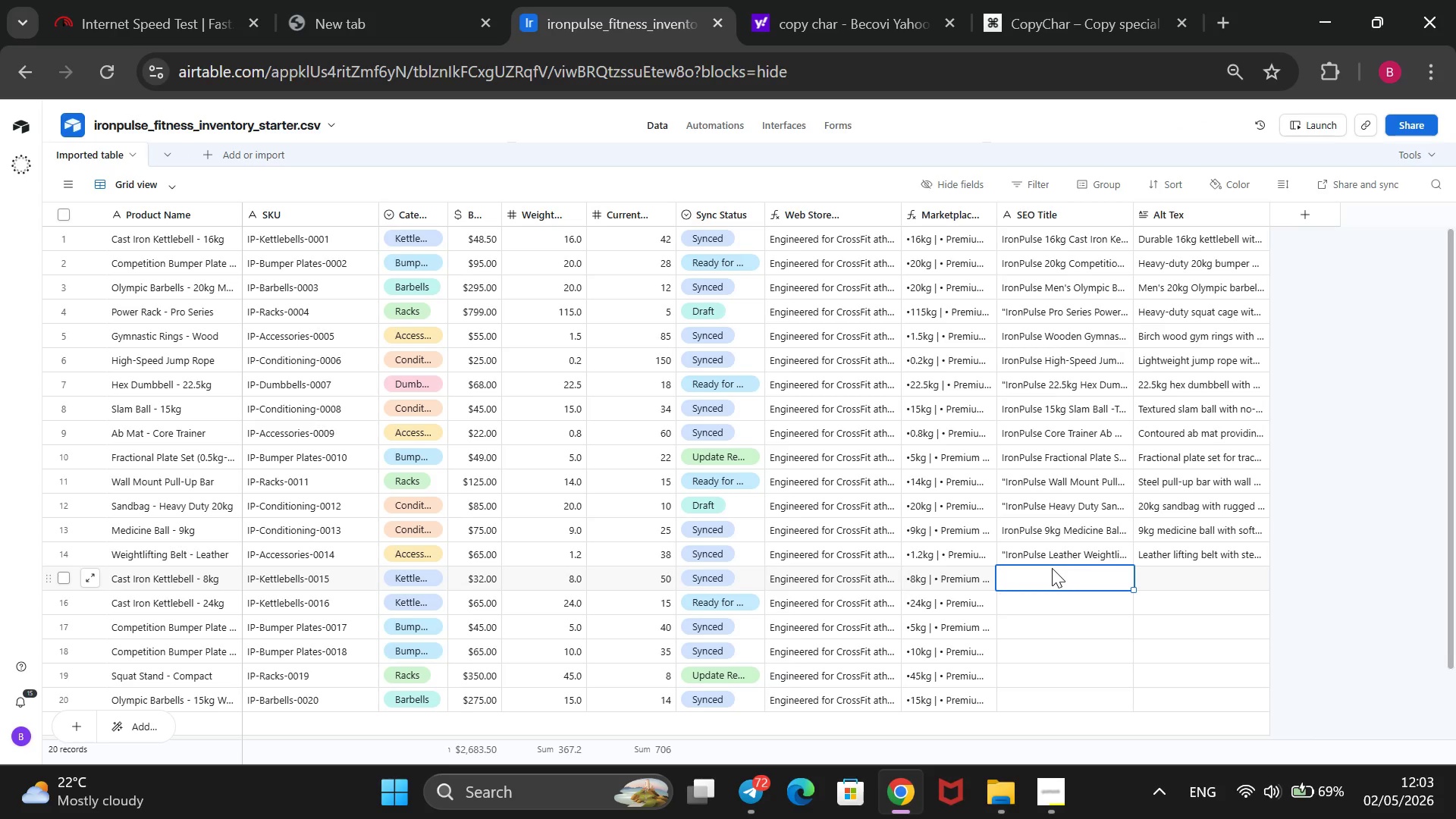 
wait(19.45)
 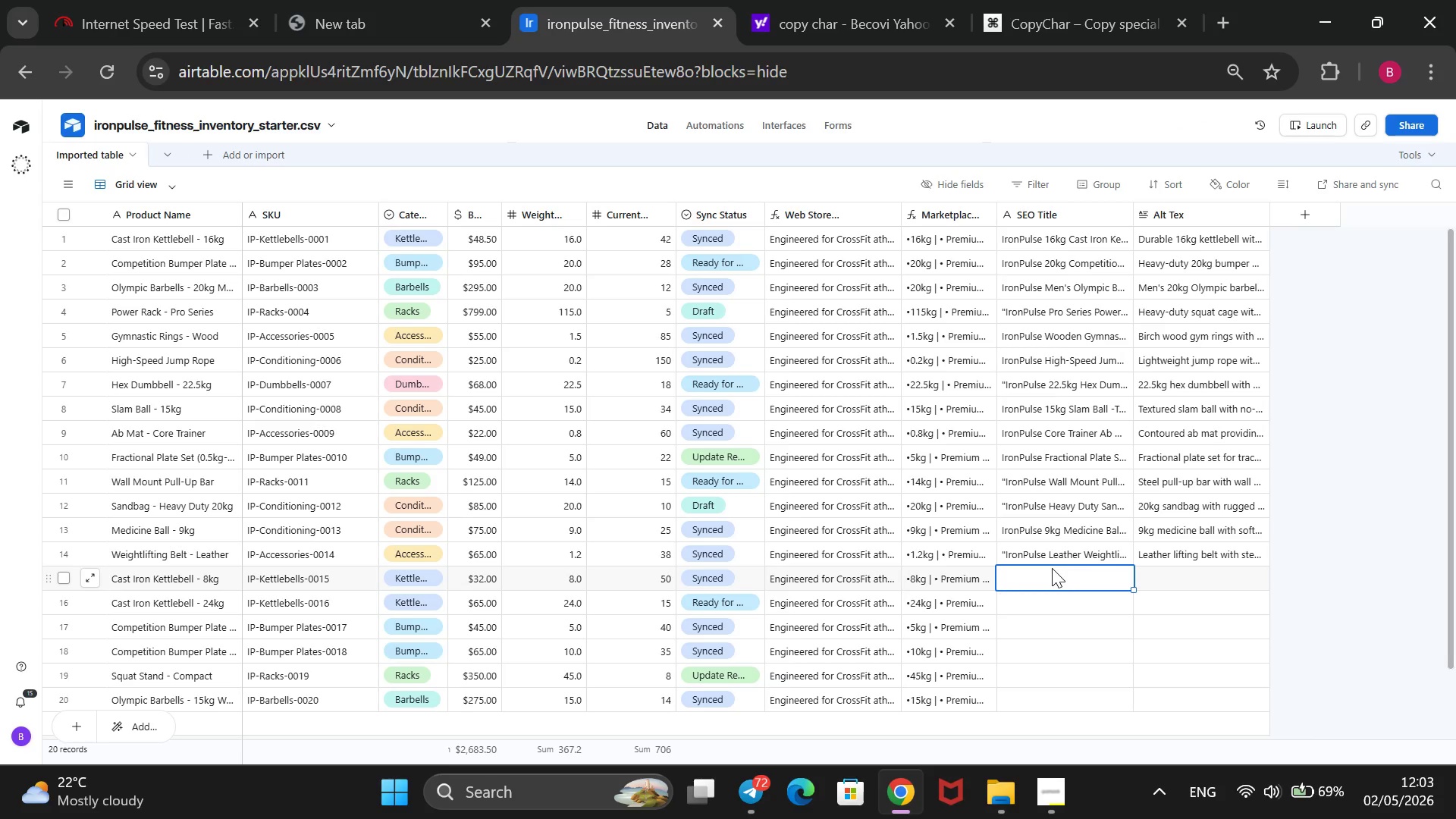 
type(IronPulse 8kg Cast Iron Kettlebell - Begginer-Friendly)
 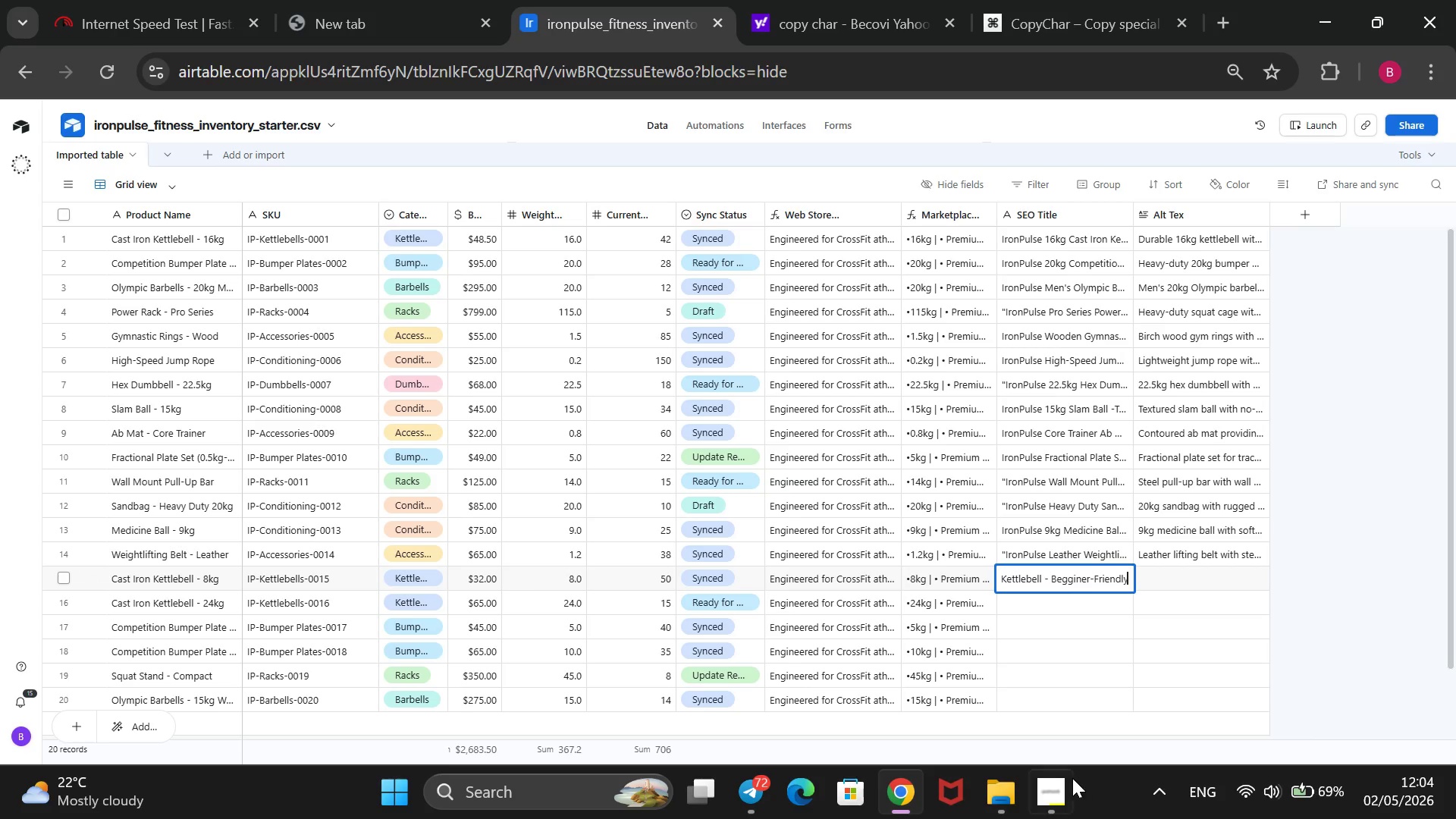 
left_click([1067, 781])